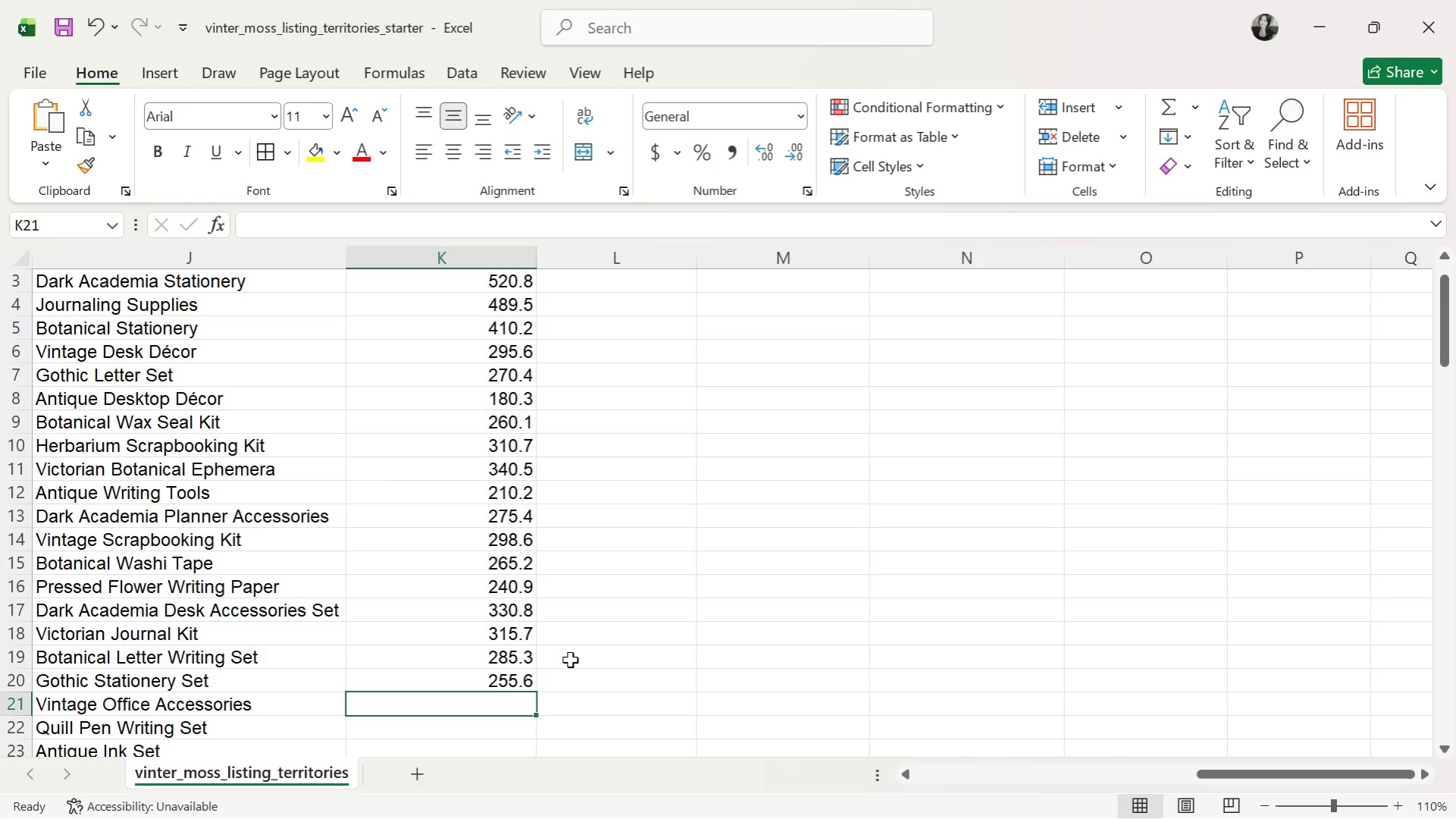 
wait(19.16)
 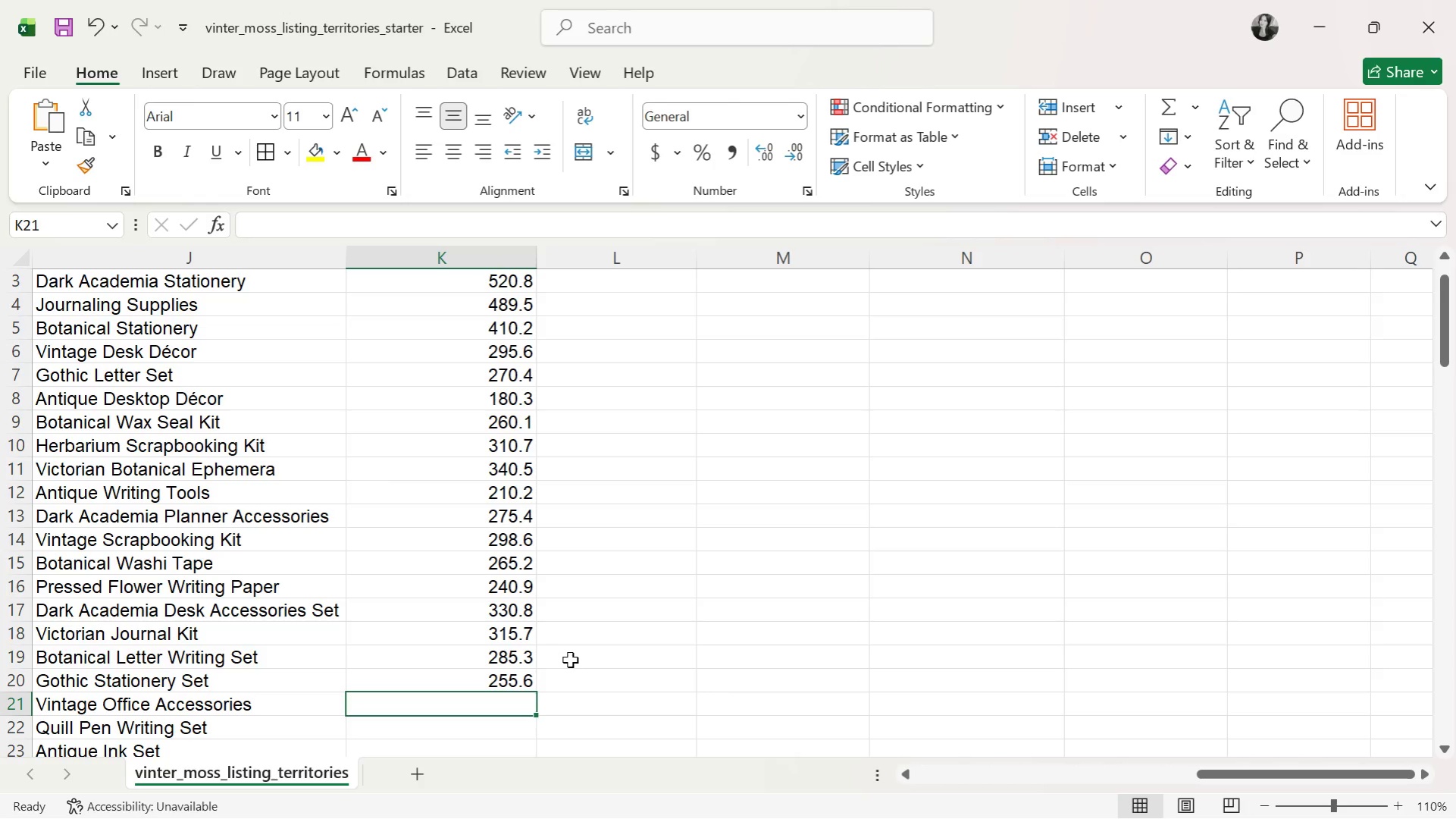 
type(220.1)
 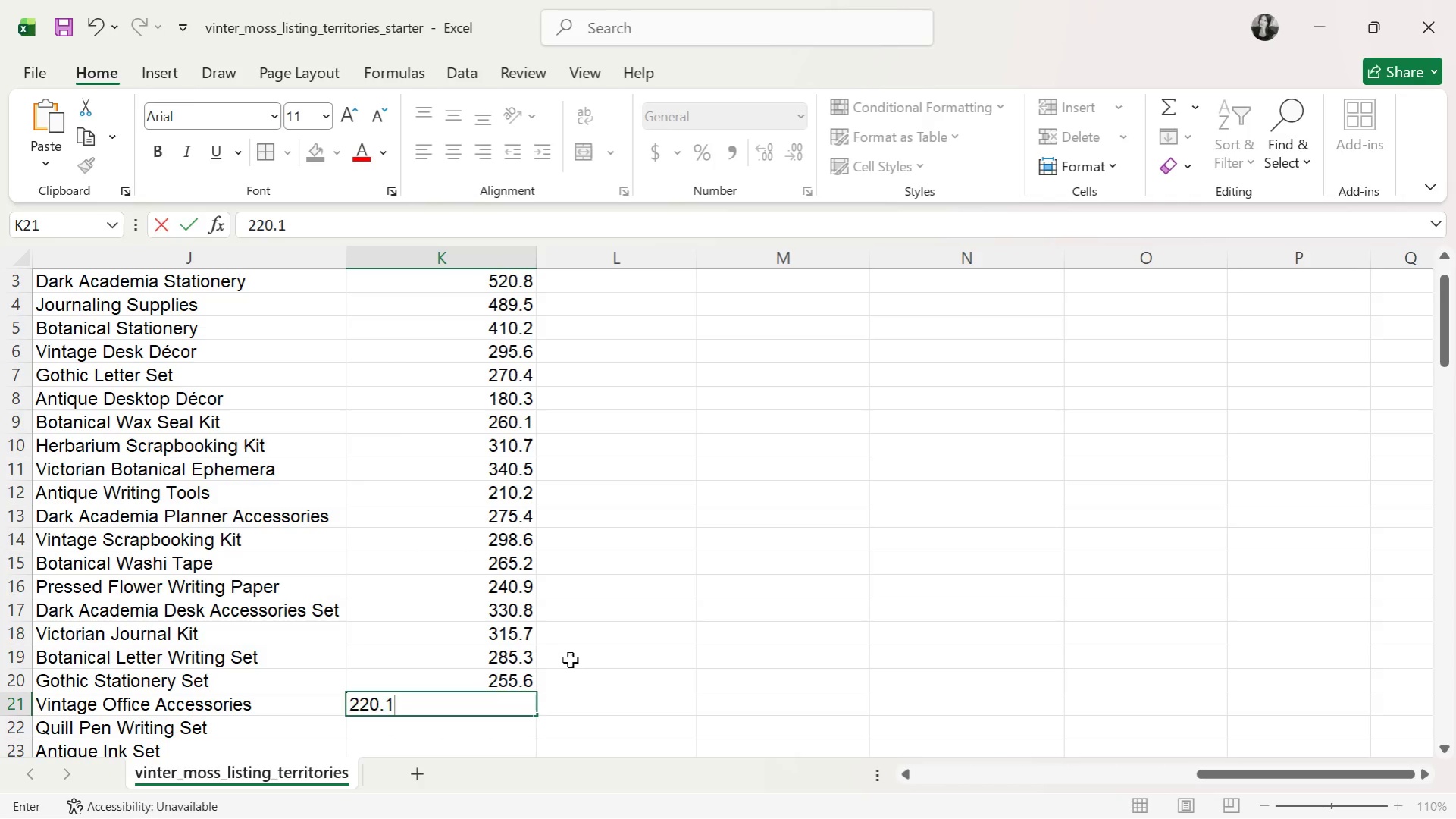 
key(Enter)
 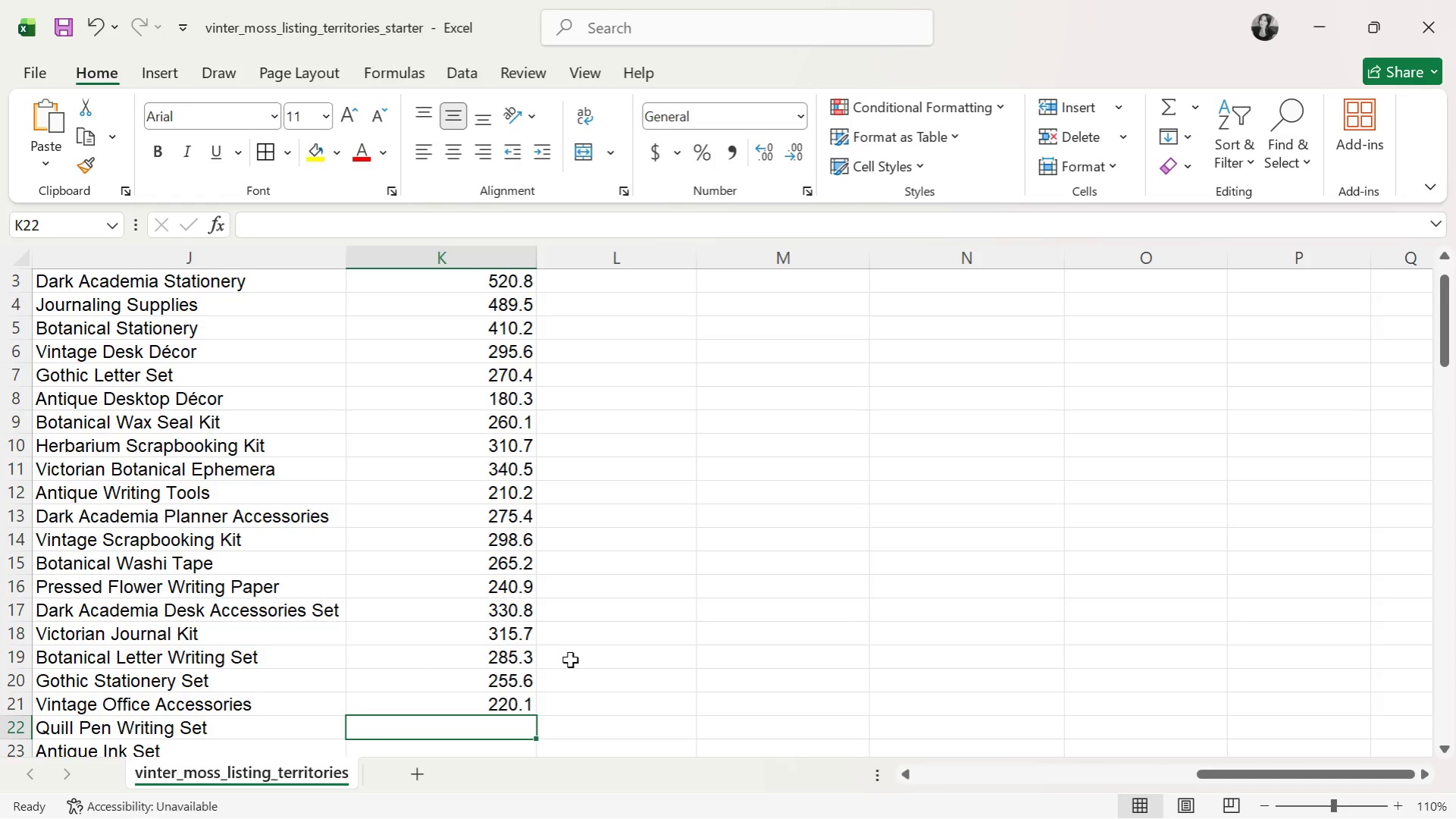 
wait(8.47)
 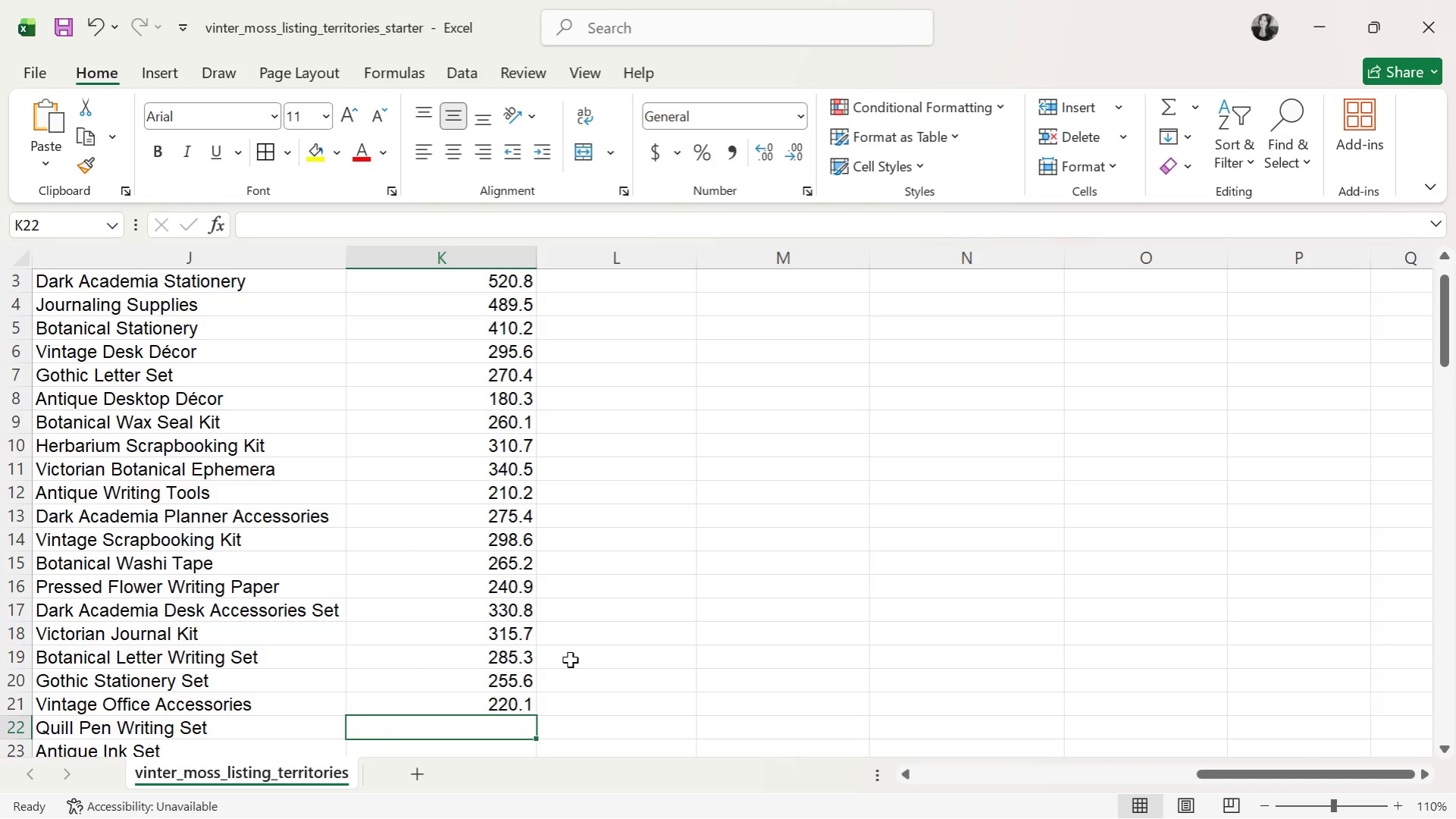 
type(205.4)
 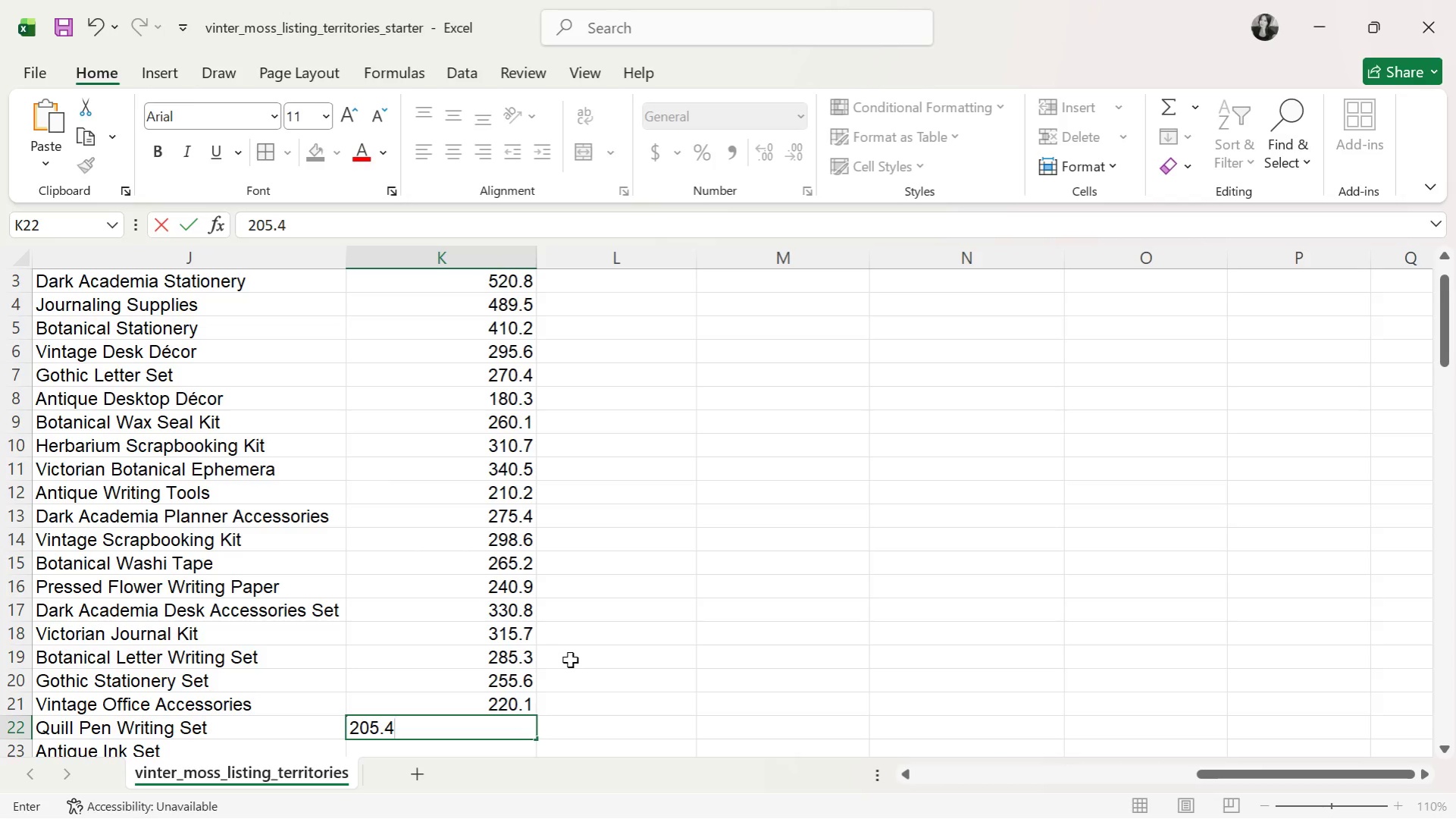 
key(Enter)
 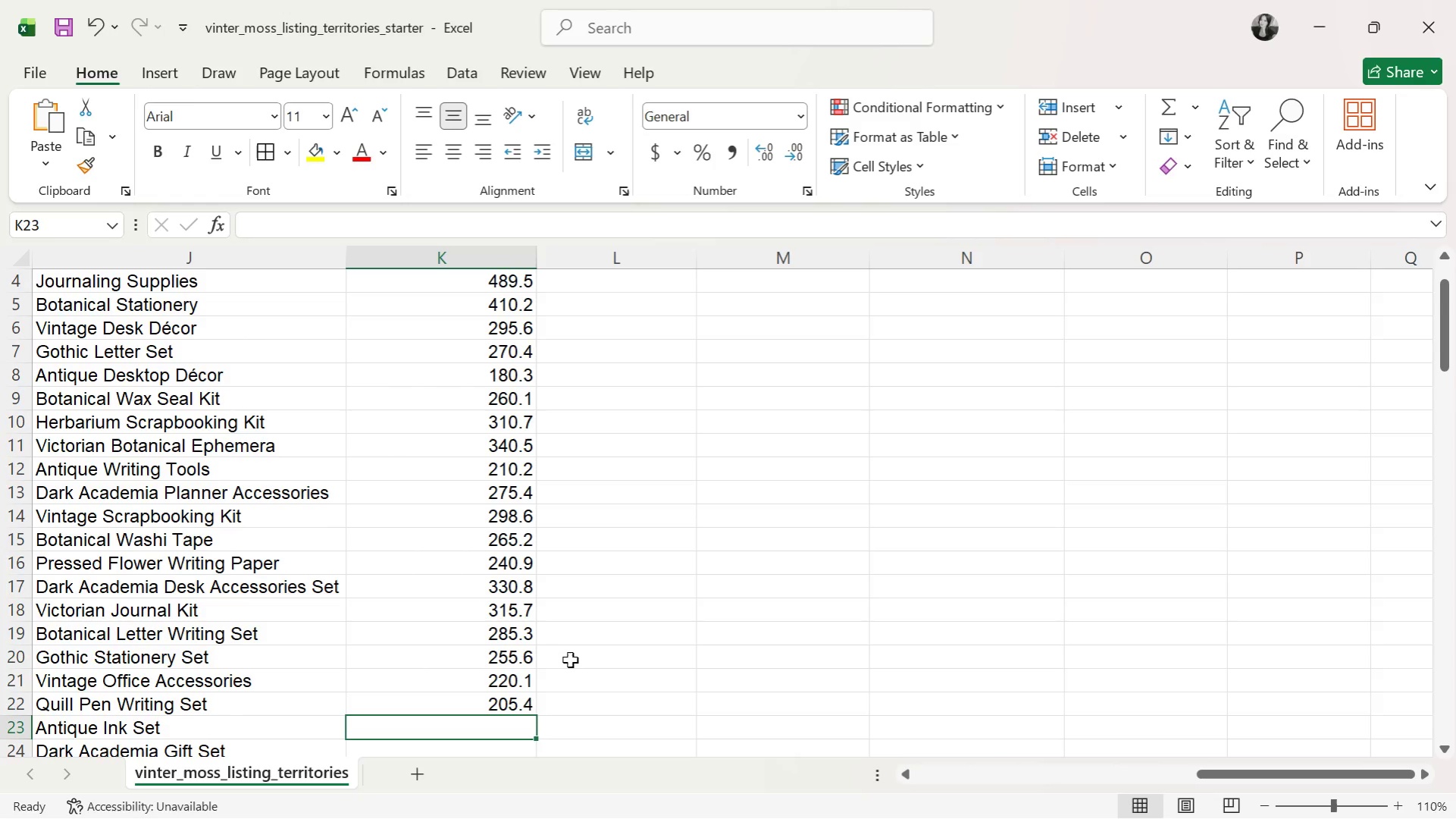 
wait(11.52)
 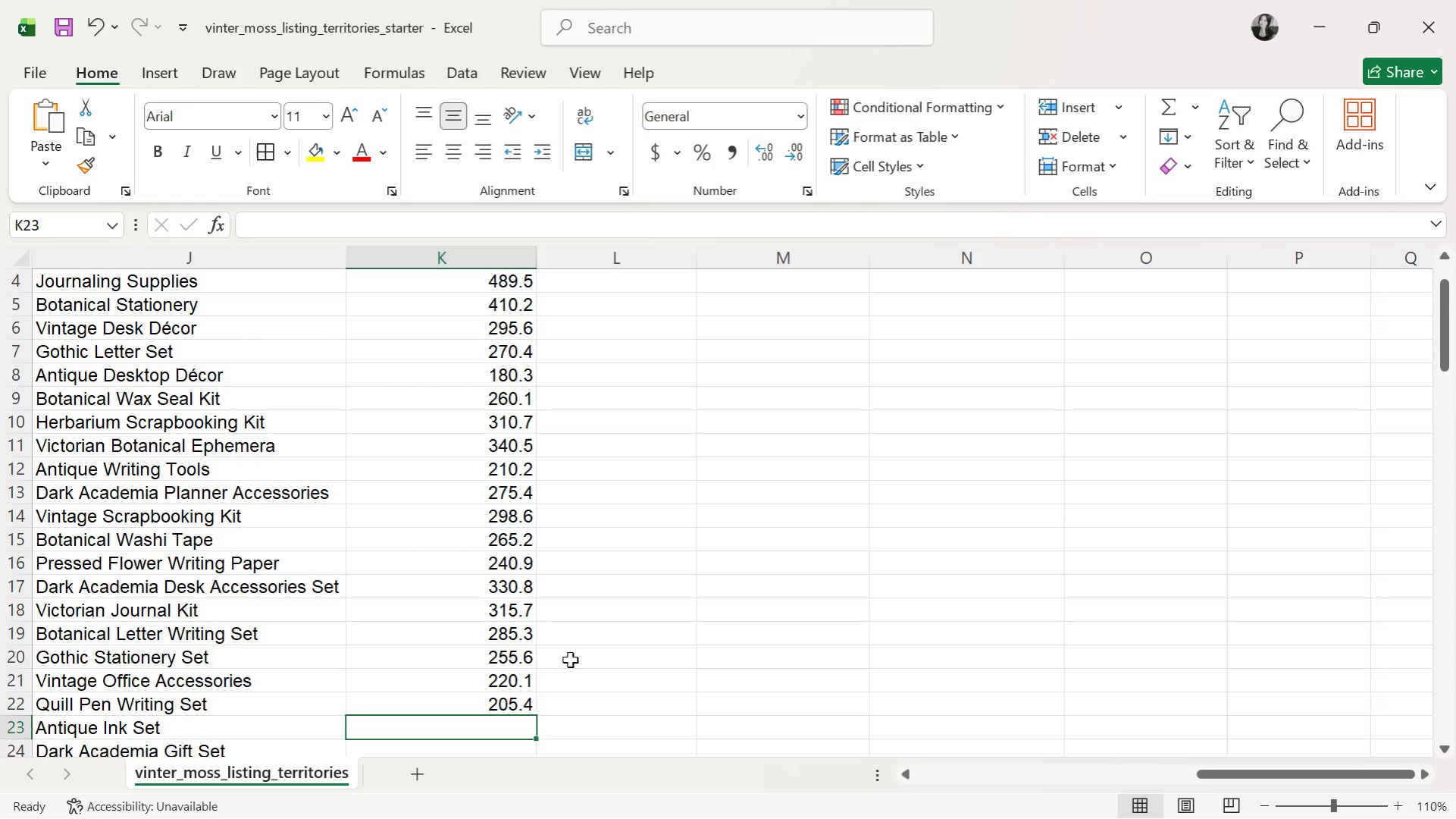 
key(ArrowUp)
 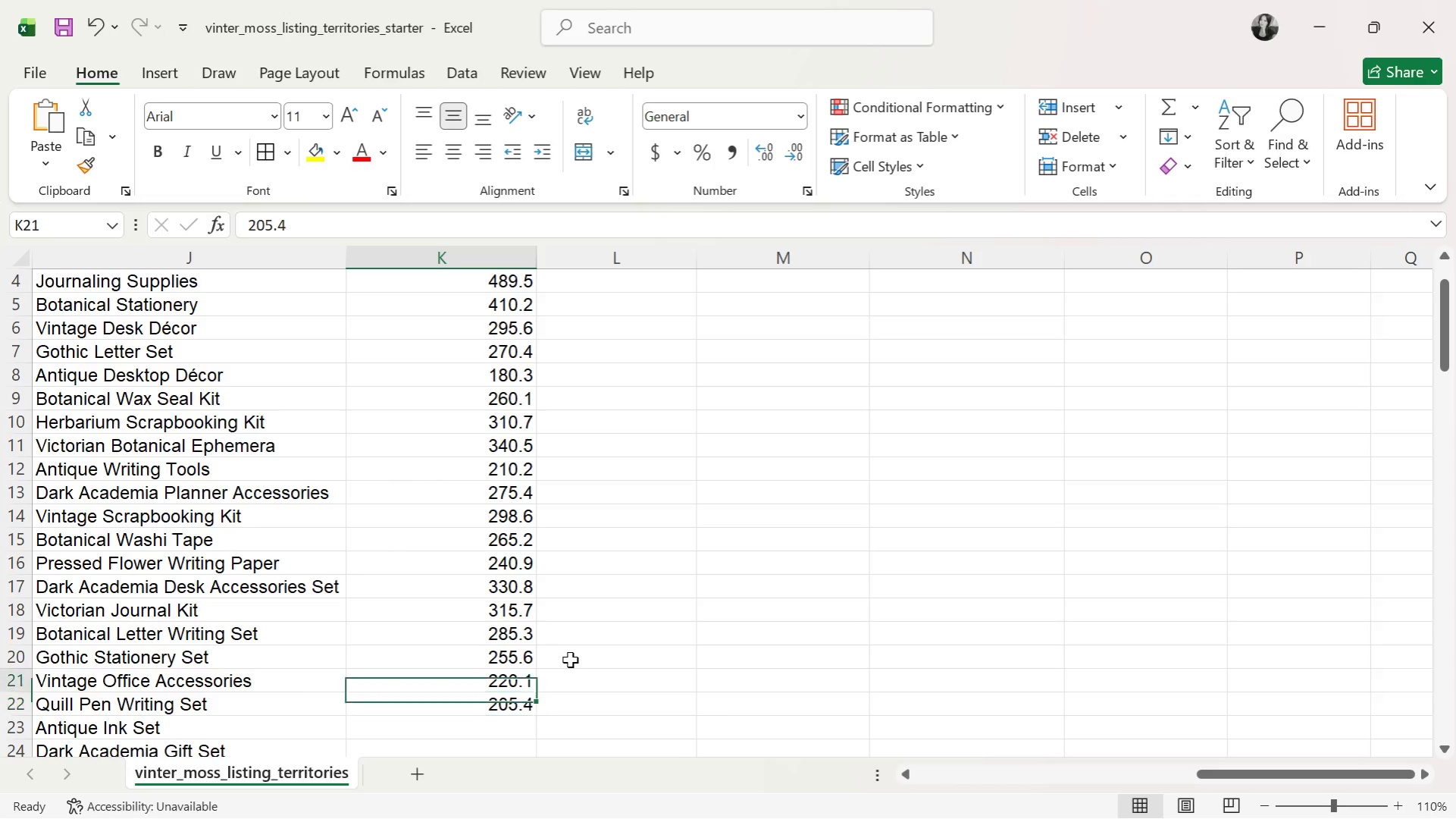 
key(ArrowUp)
 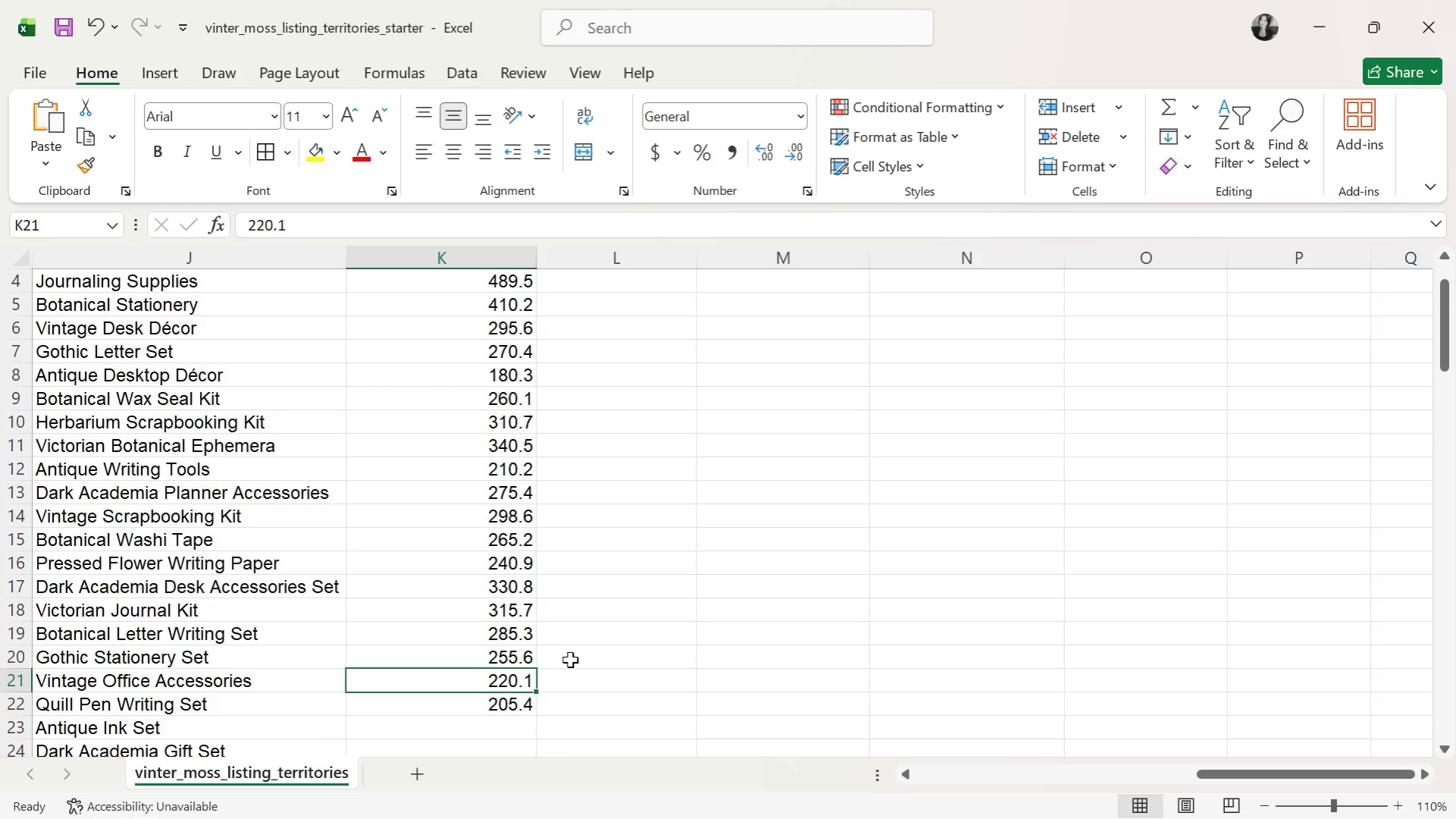 
key(ArrowUp)
 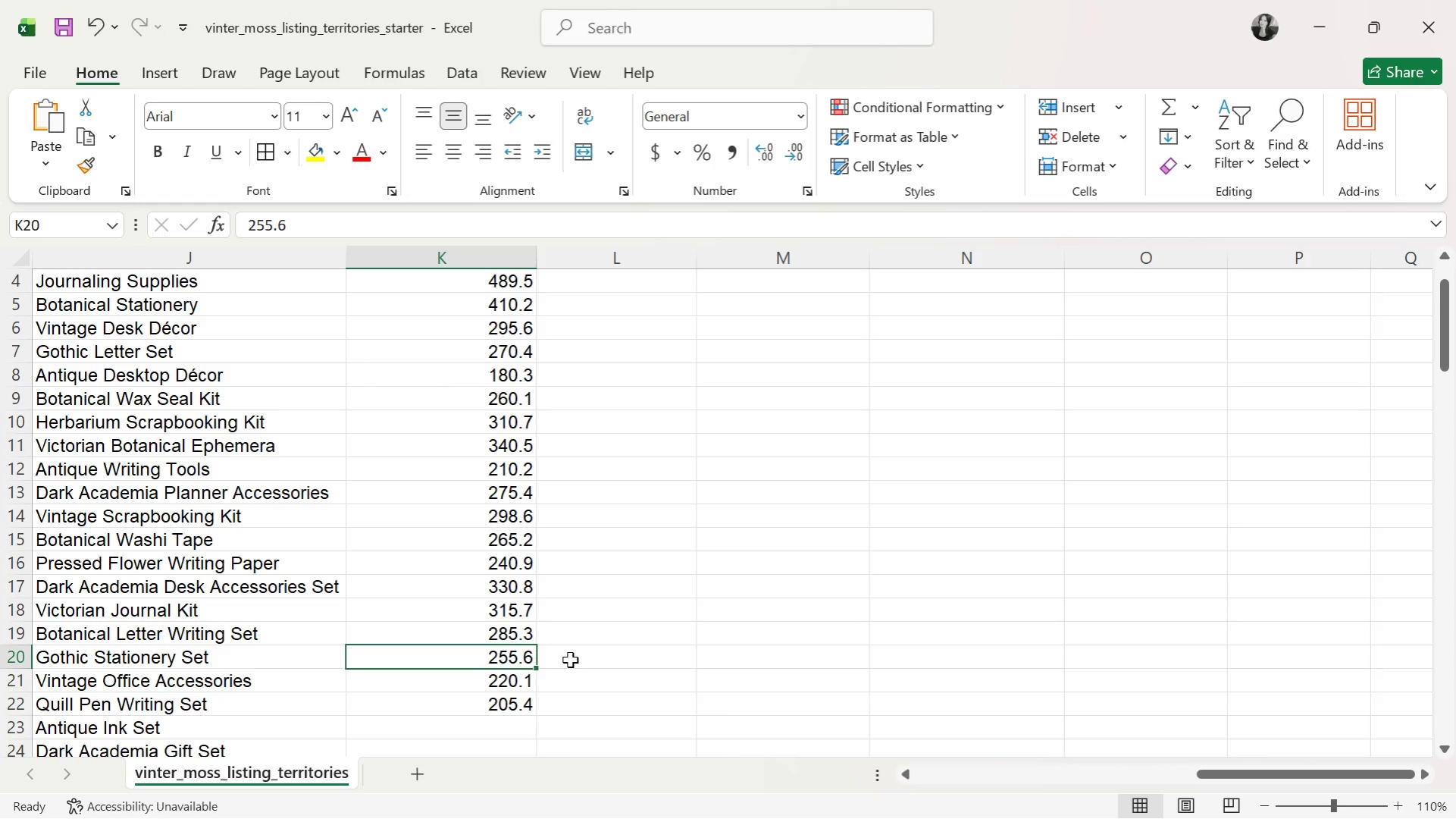 
key(ArrowDown)
 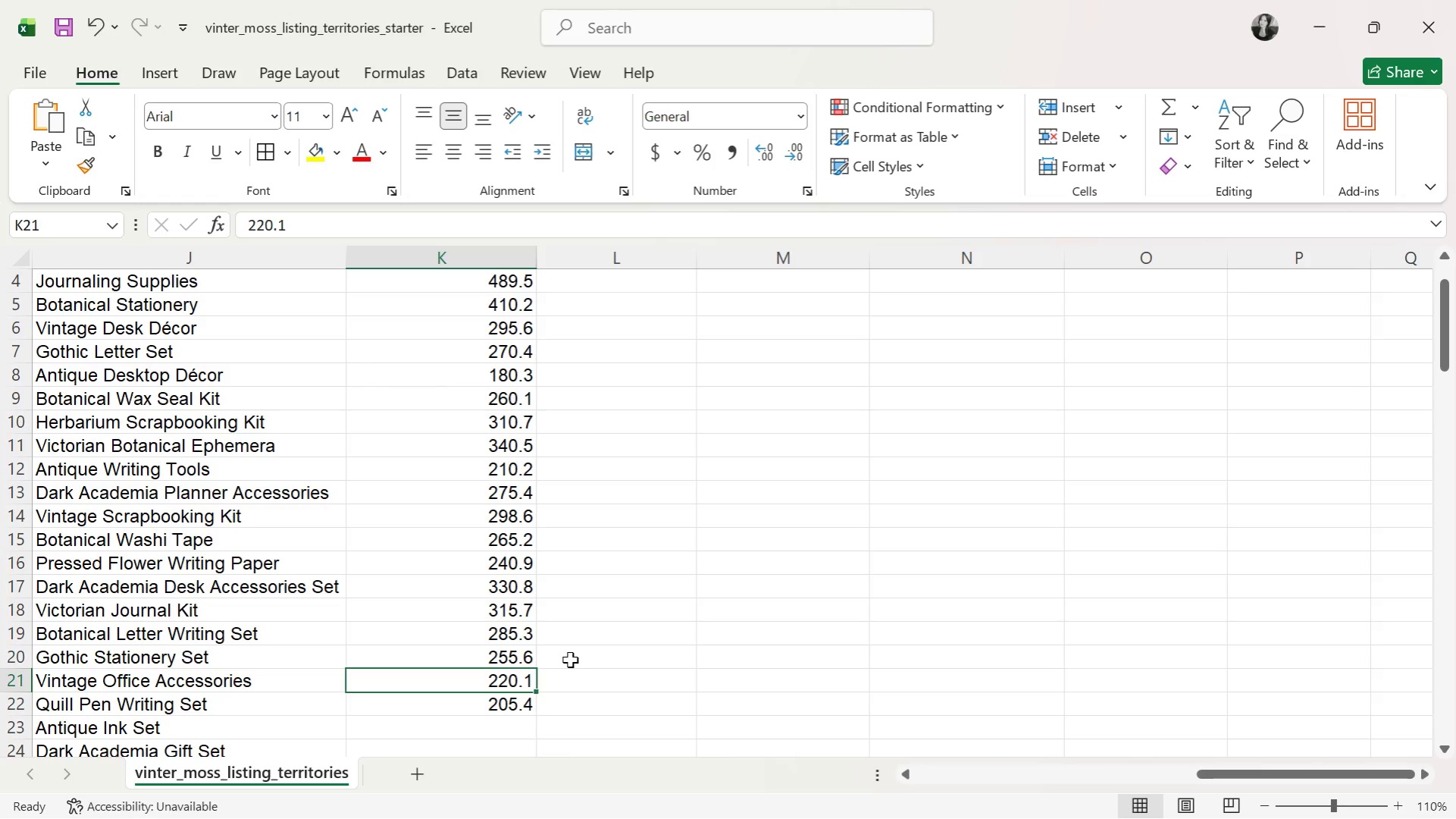 
key(ArrowDown)
 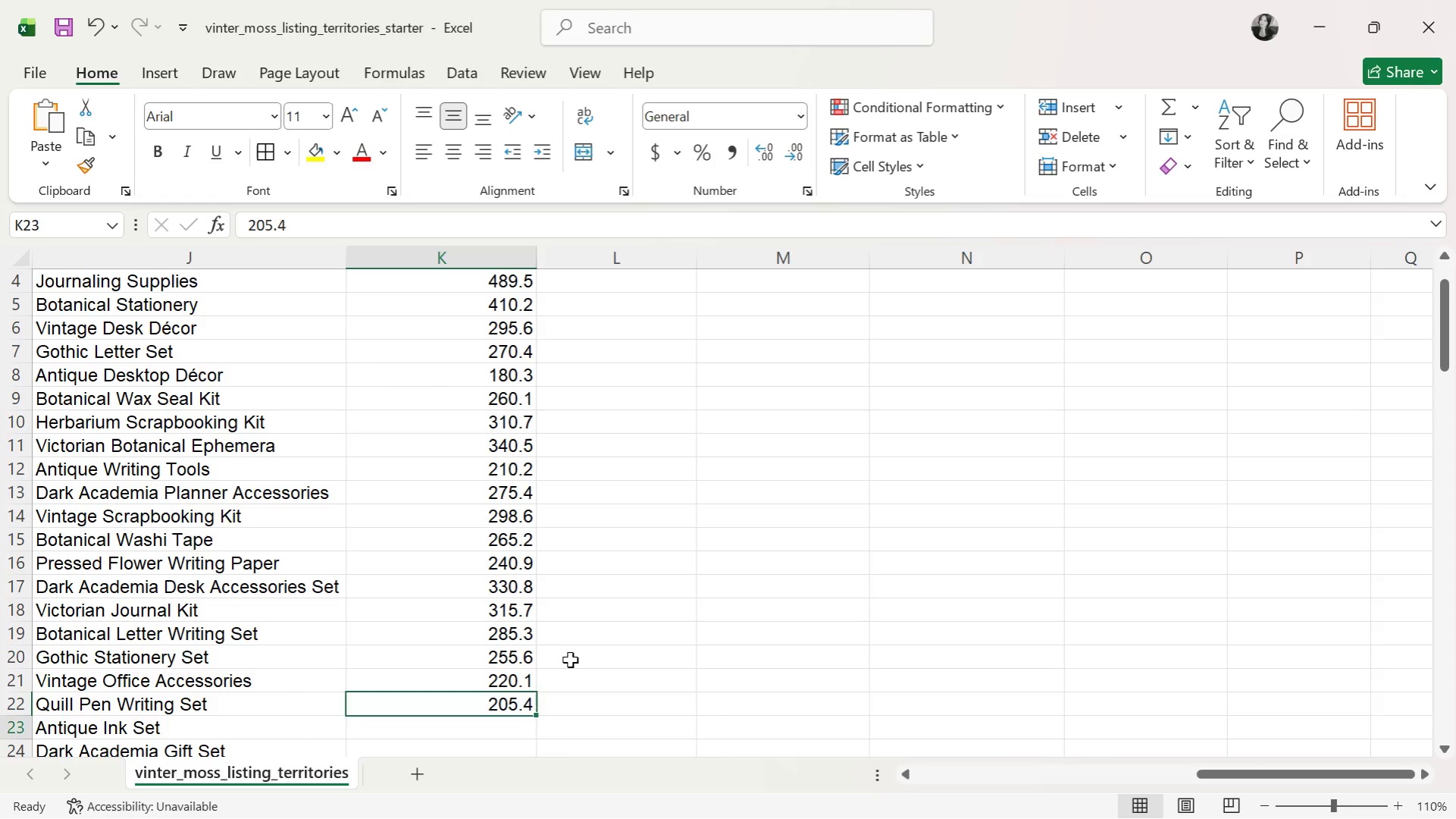 
key(ArrowDown)
 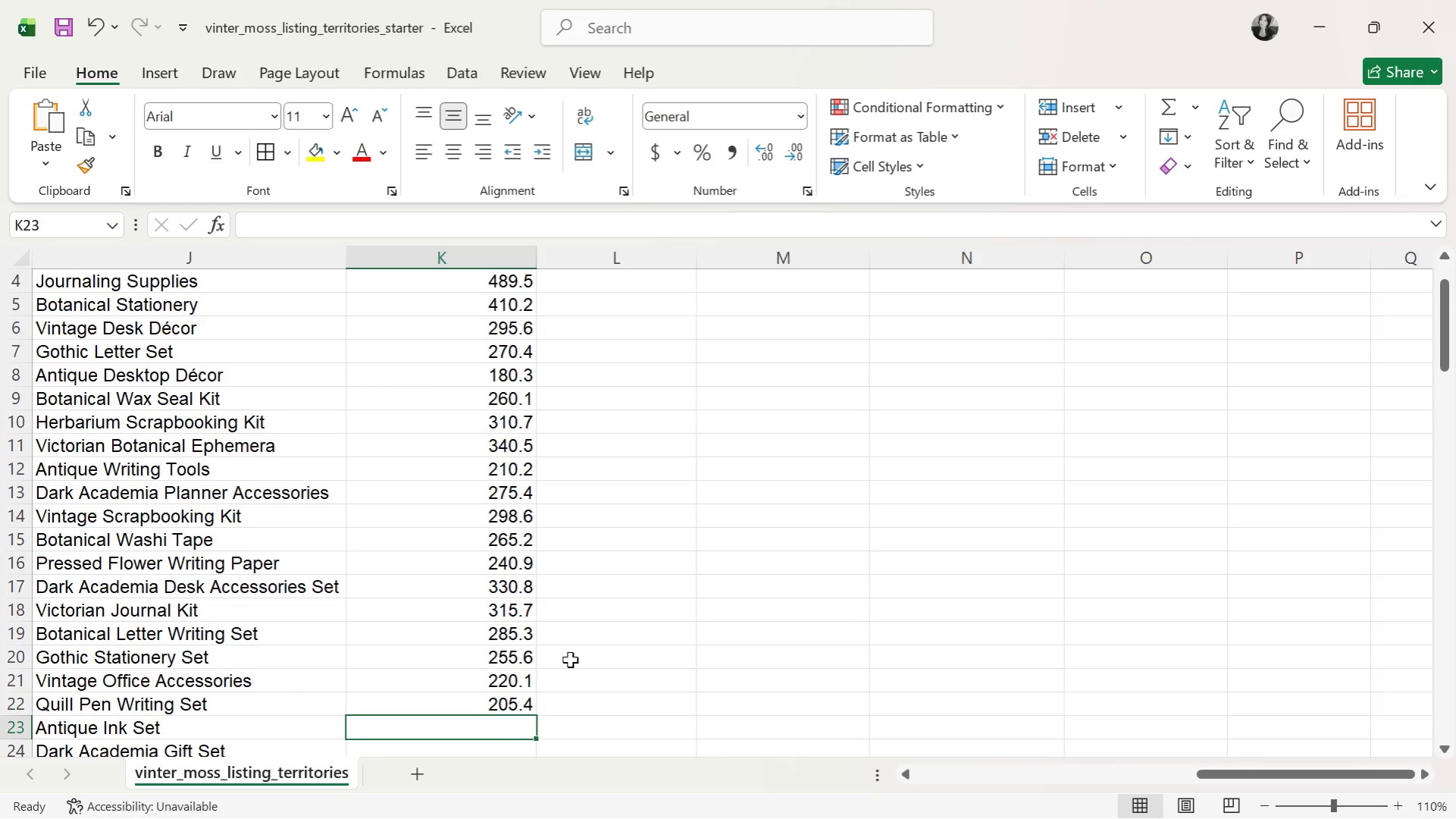 
wait(7.73)
 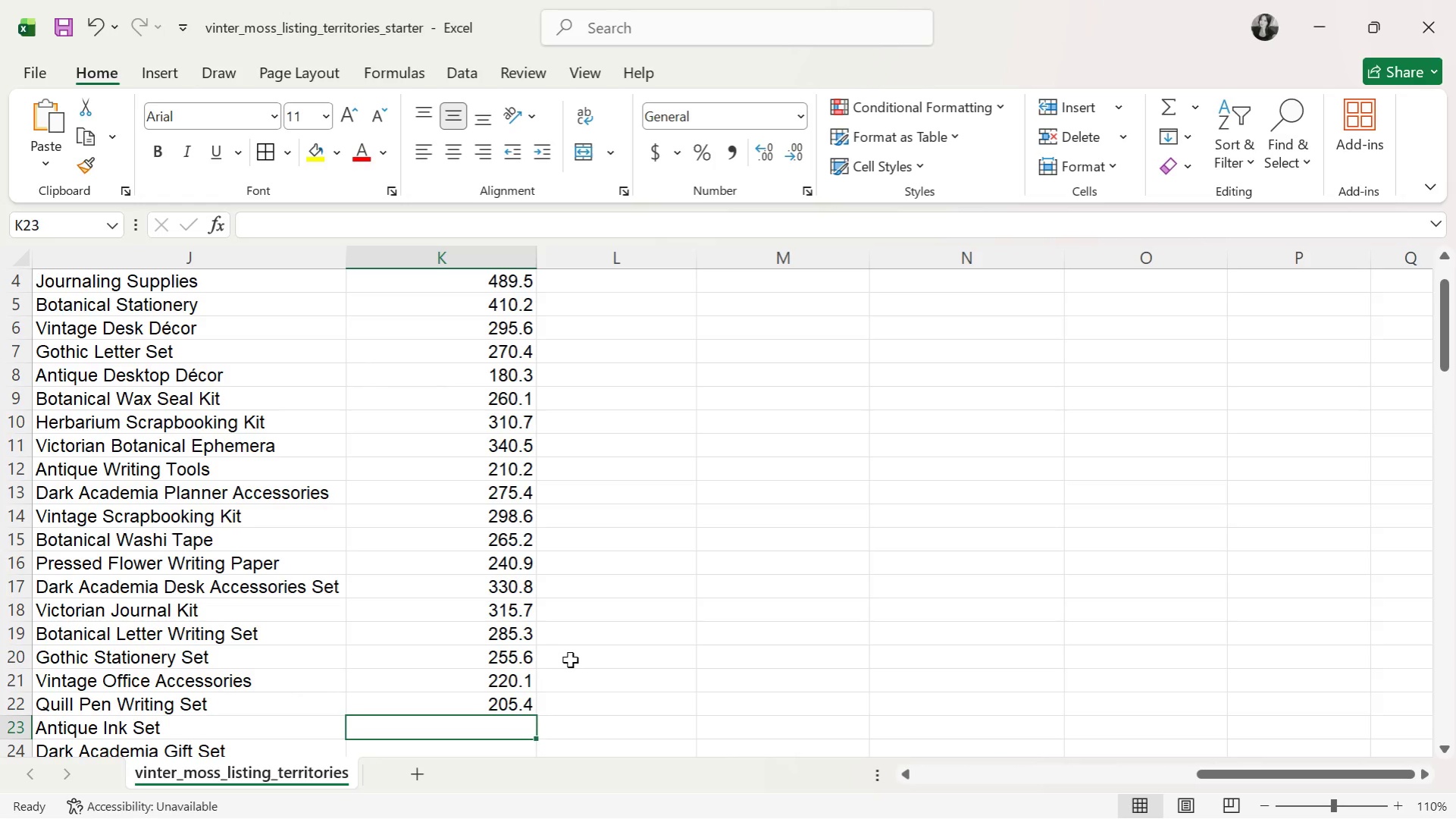 
type(198.7)
 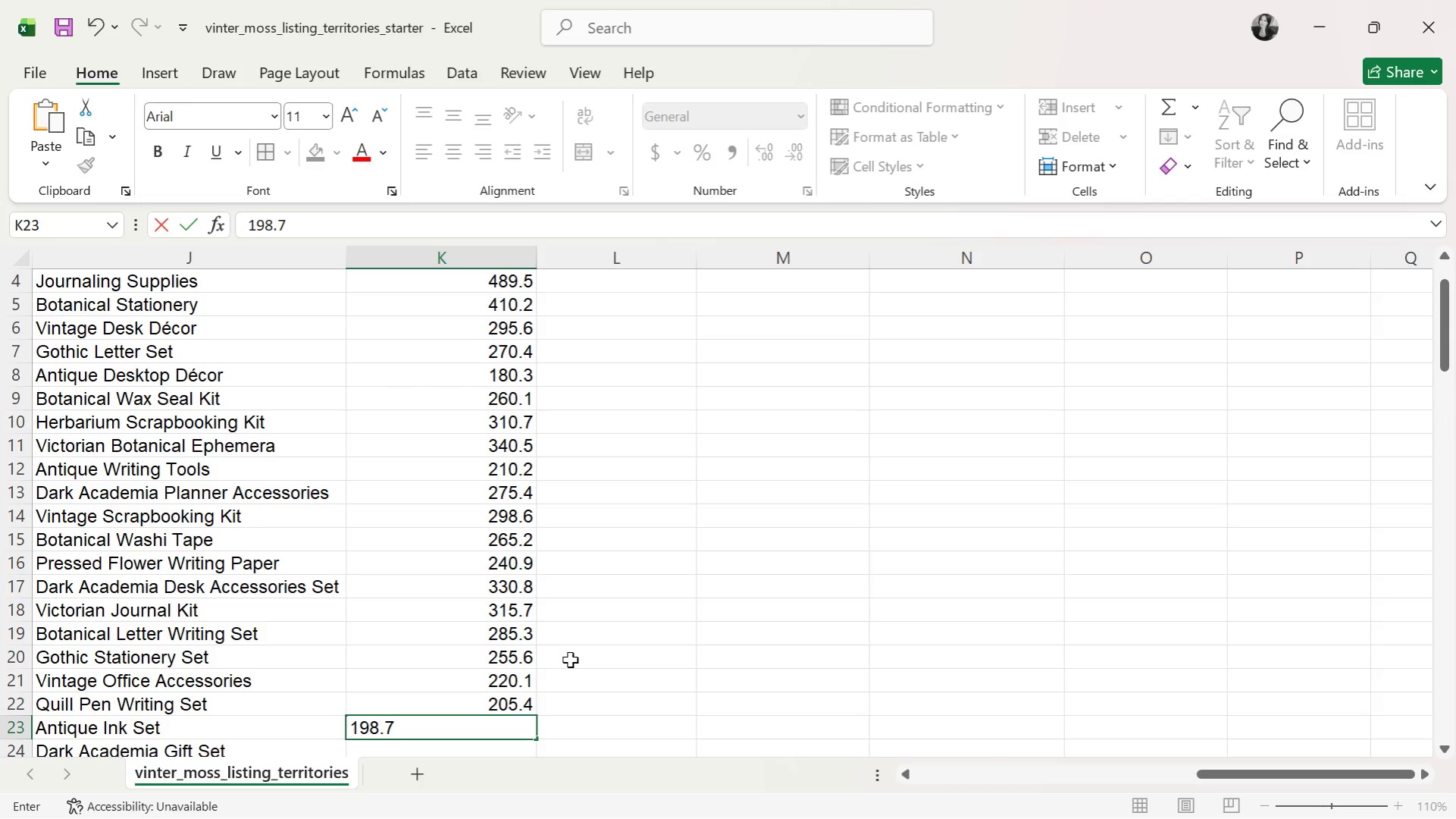 
key(Enter)
 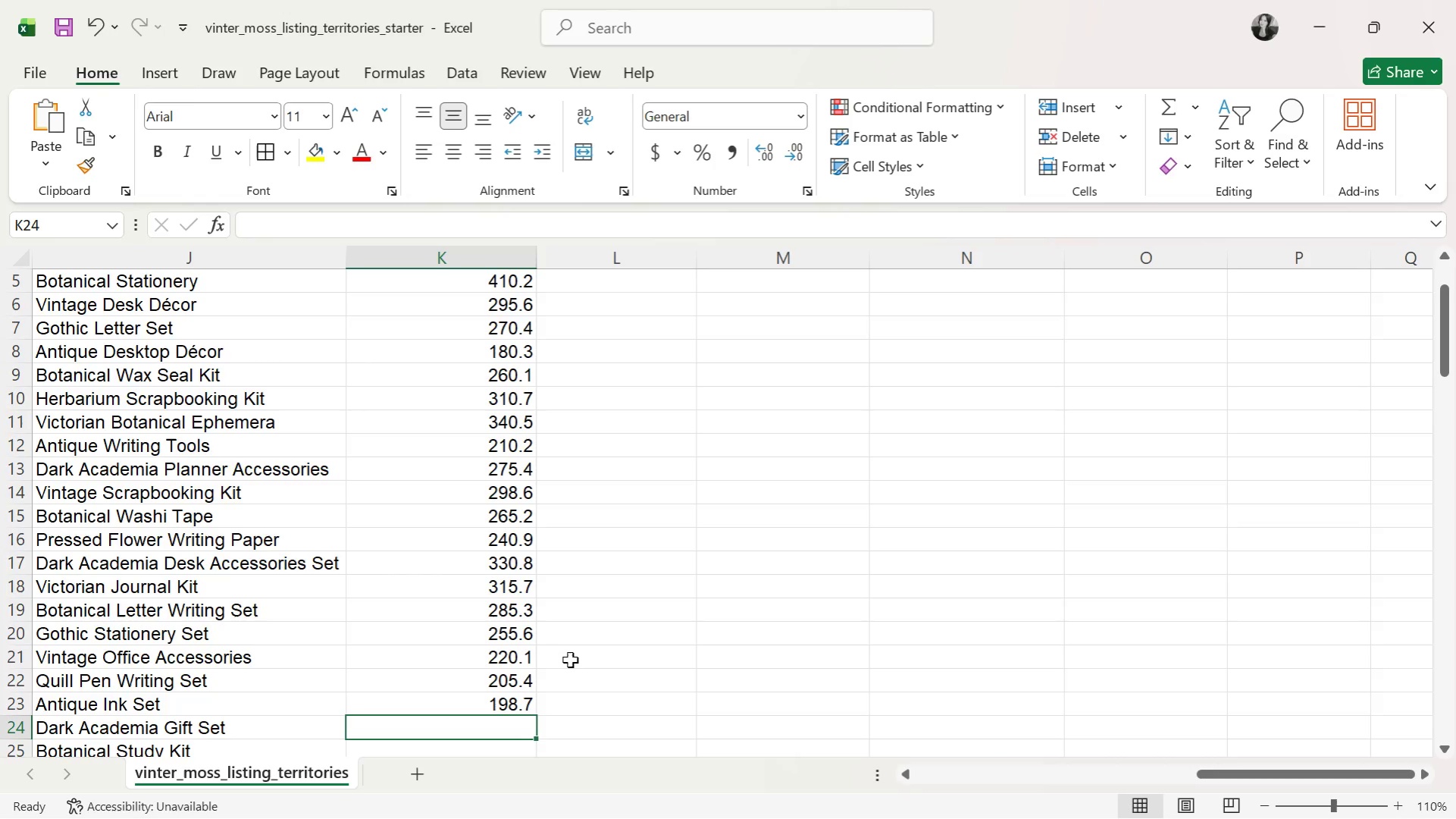 
wait(20.03)
 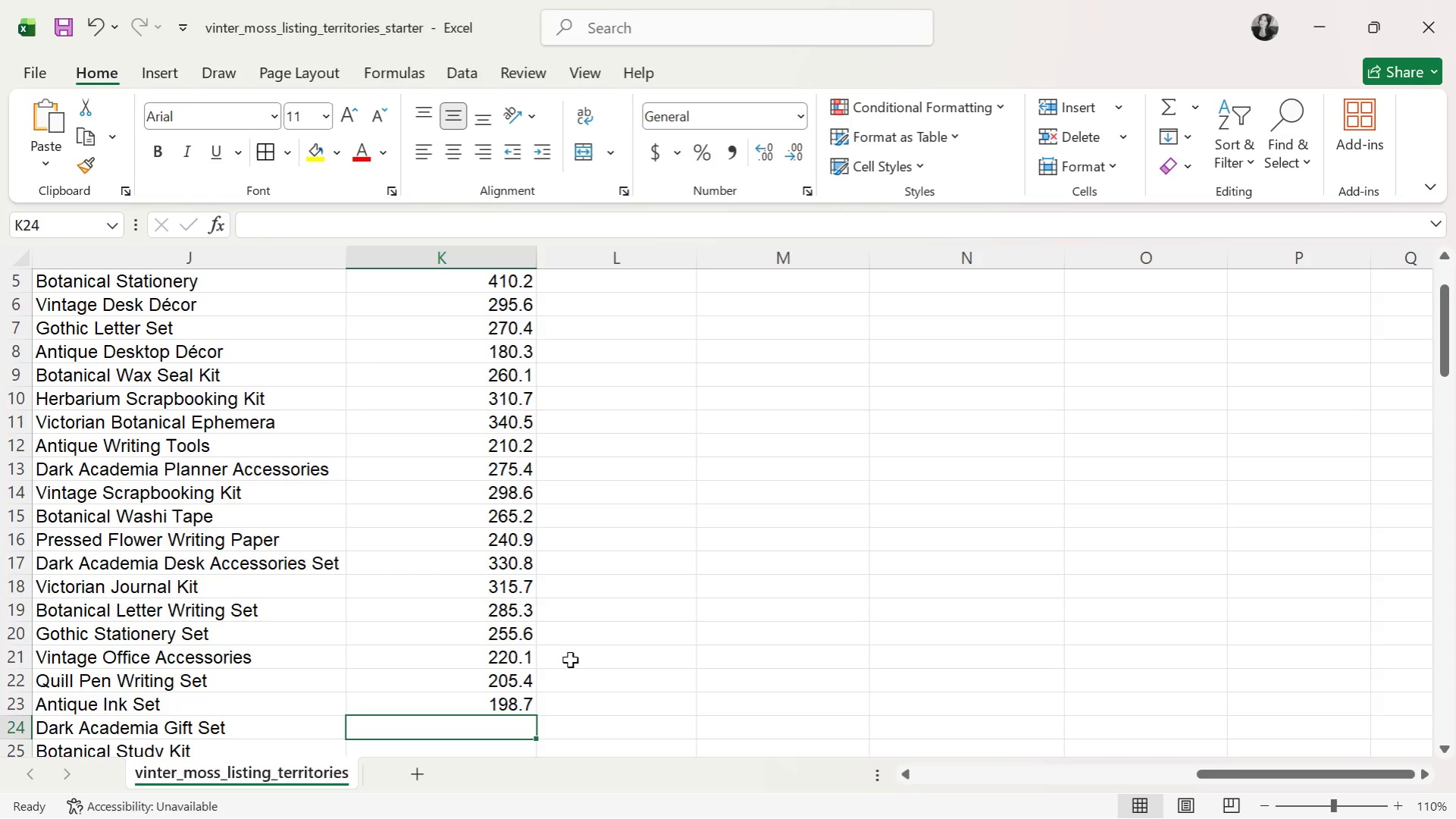 
key(ArrowUp)
 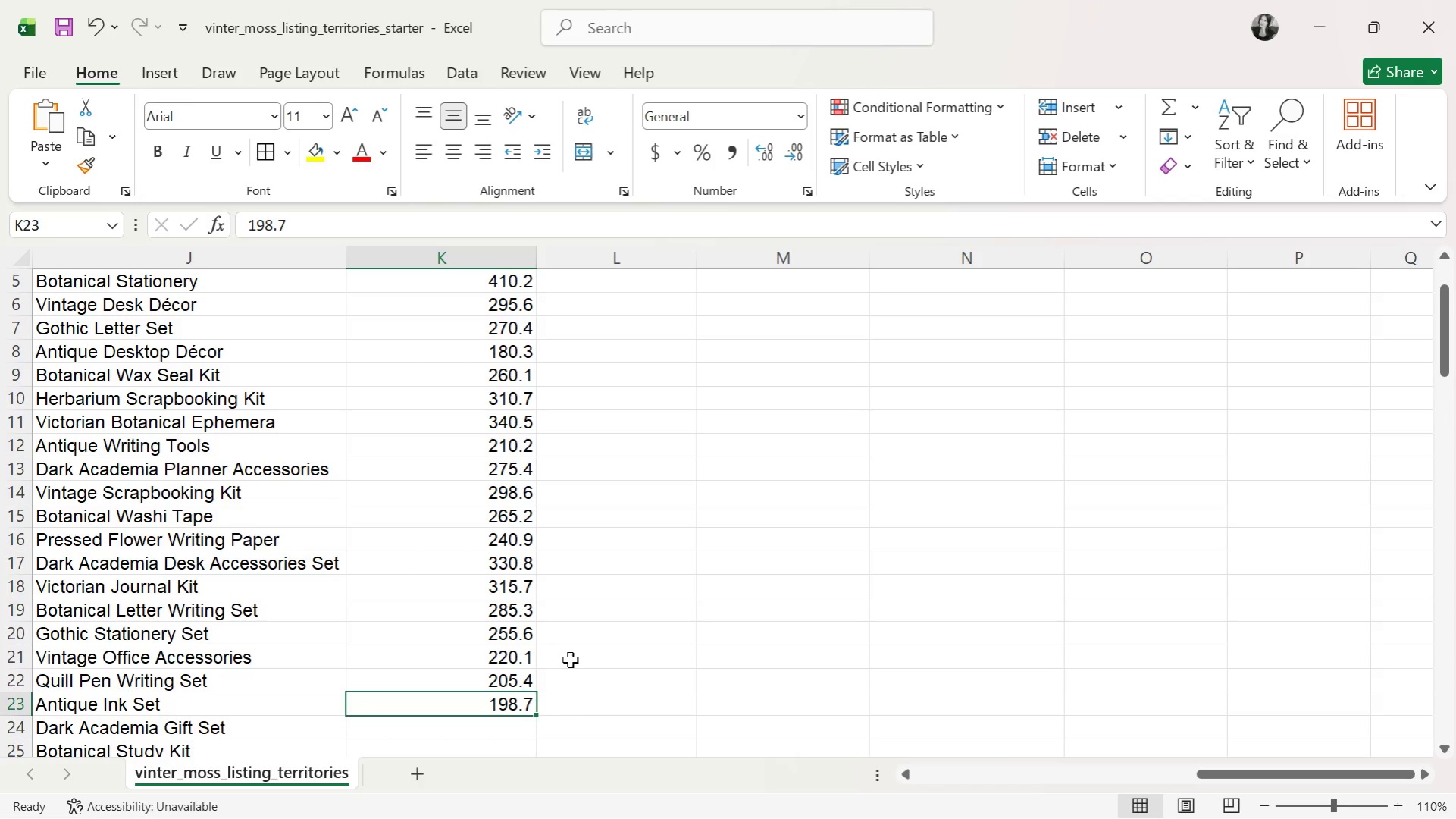 
key(ArrowDown)
 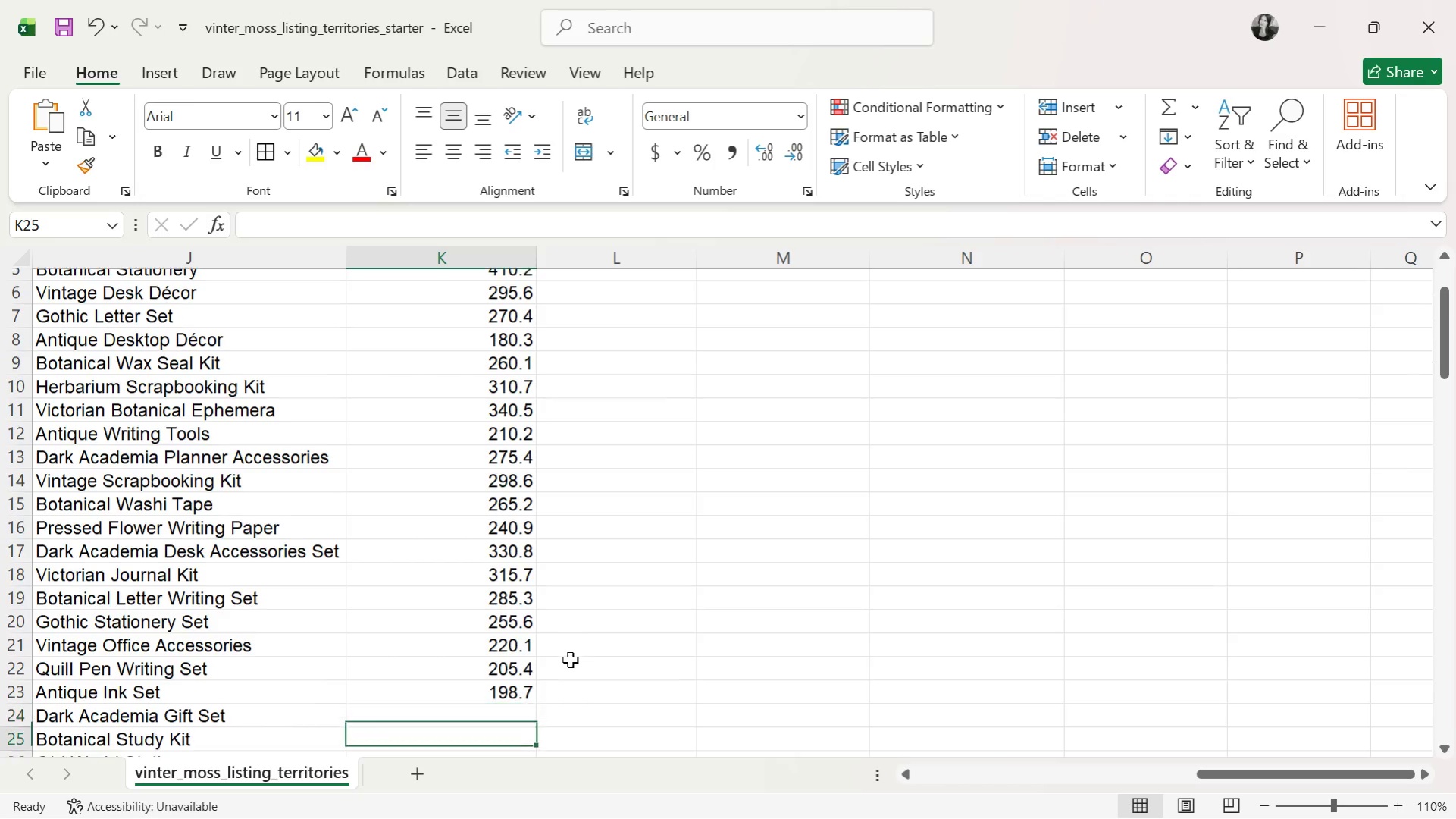 
key(ArrowDown)
 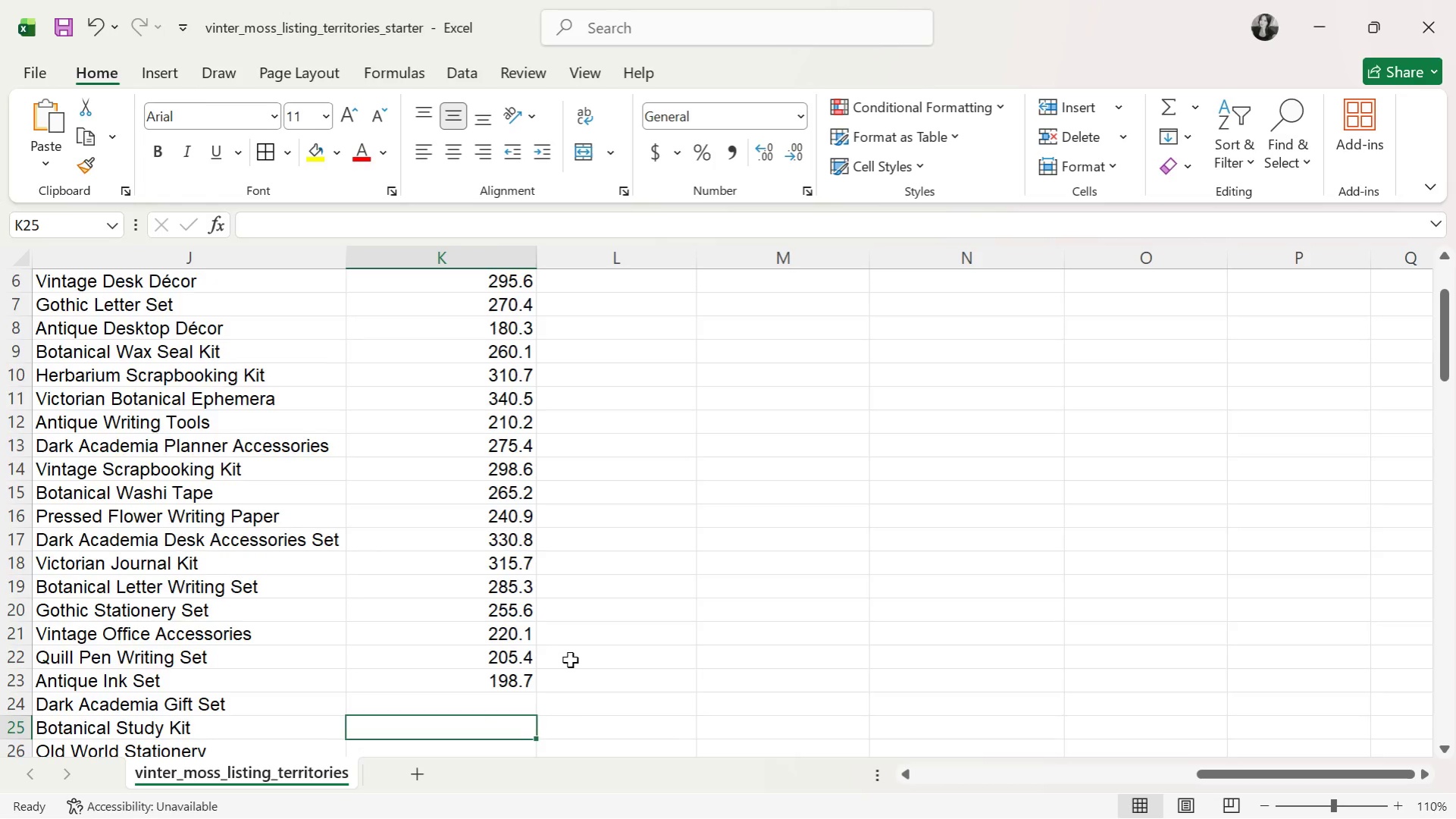 
key(ArrowDown)
 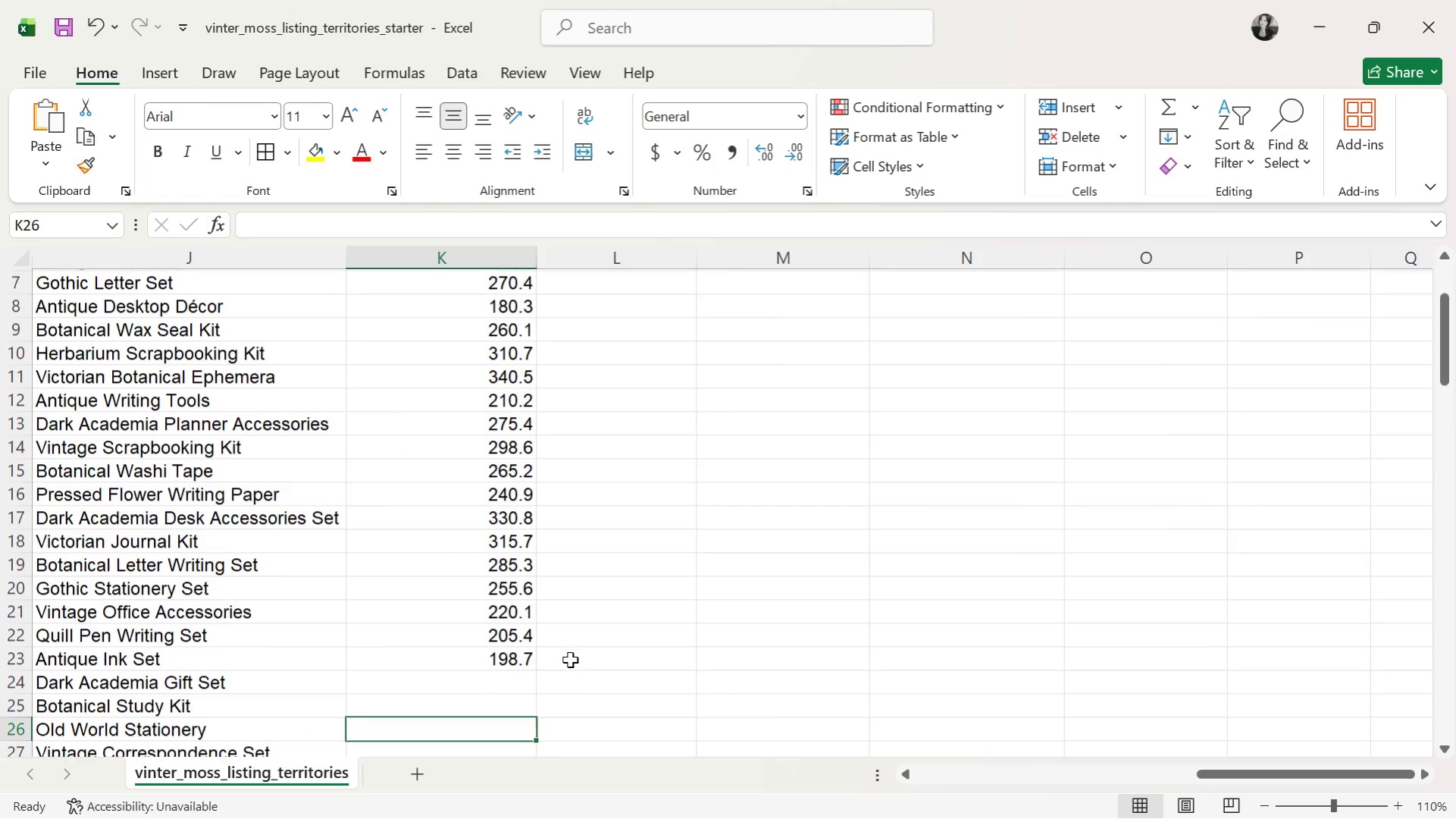 
key(ArrowDown)
 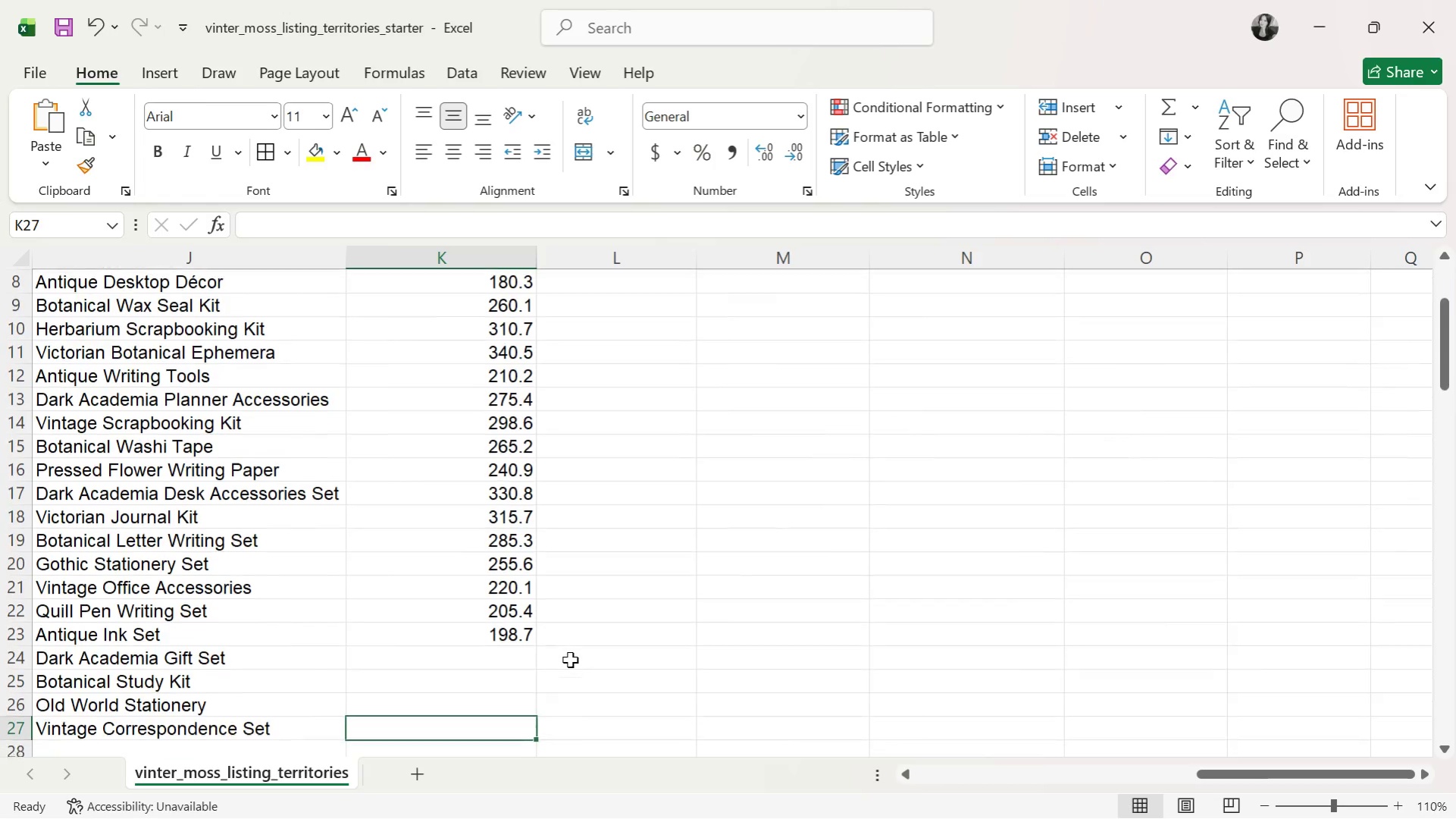 
key(ArrowDown)
 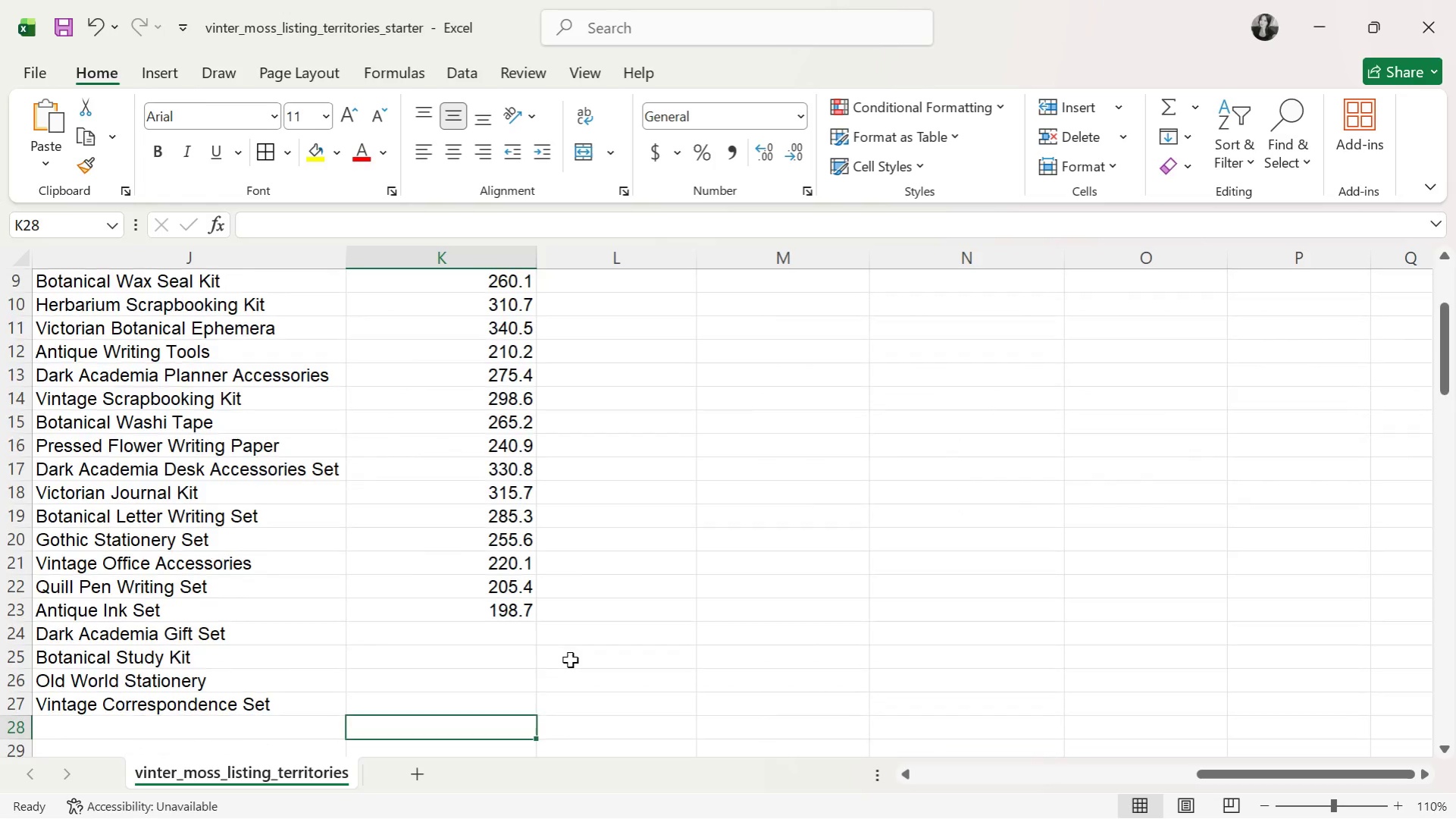 
key(ArrowUp)
 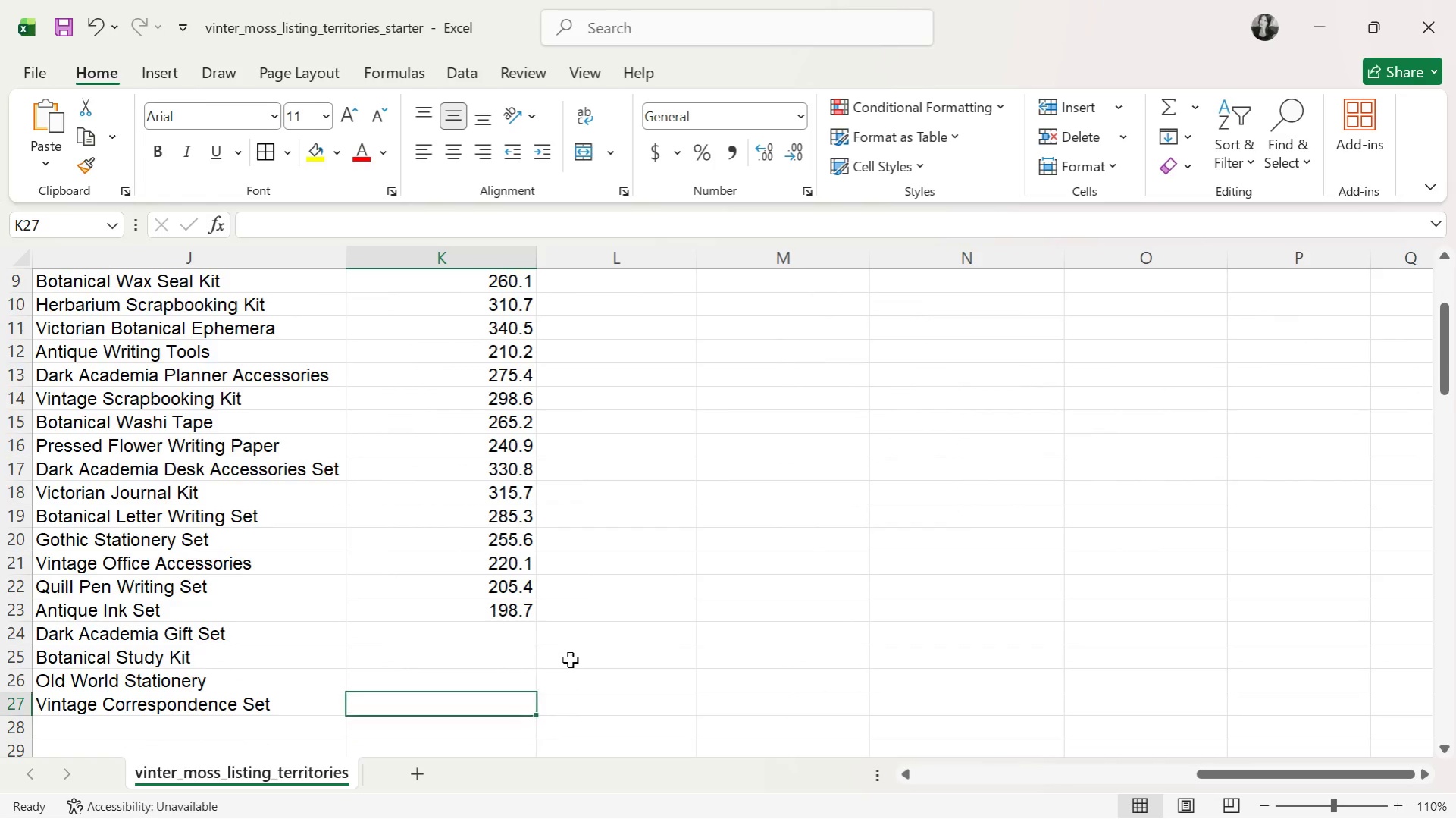 
key(ArrowUp)
 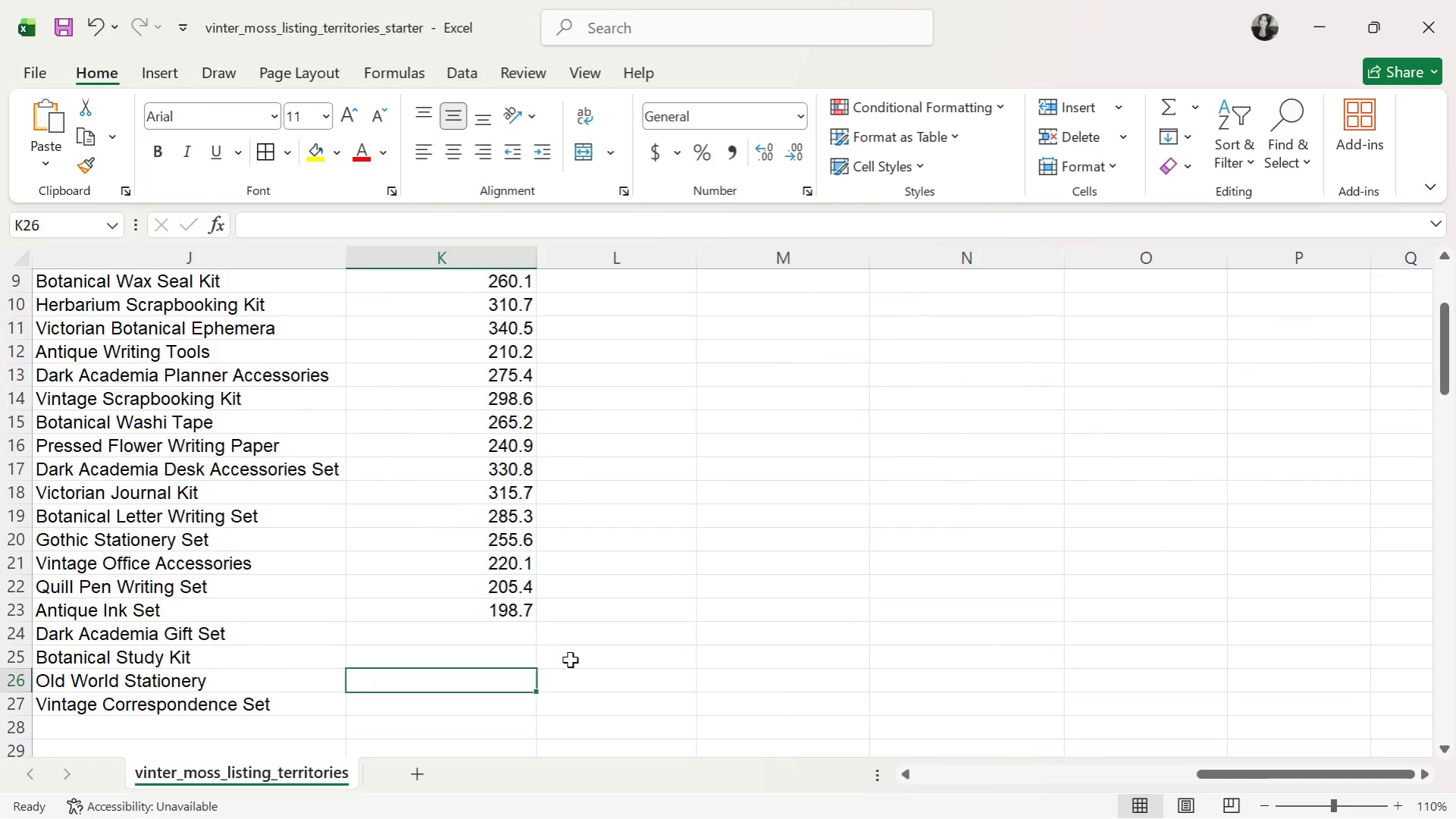 
key(ArrowUp)
 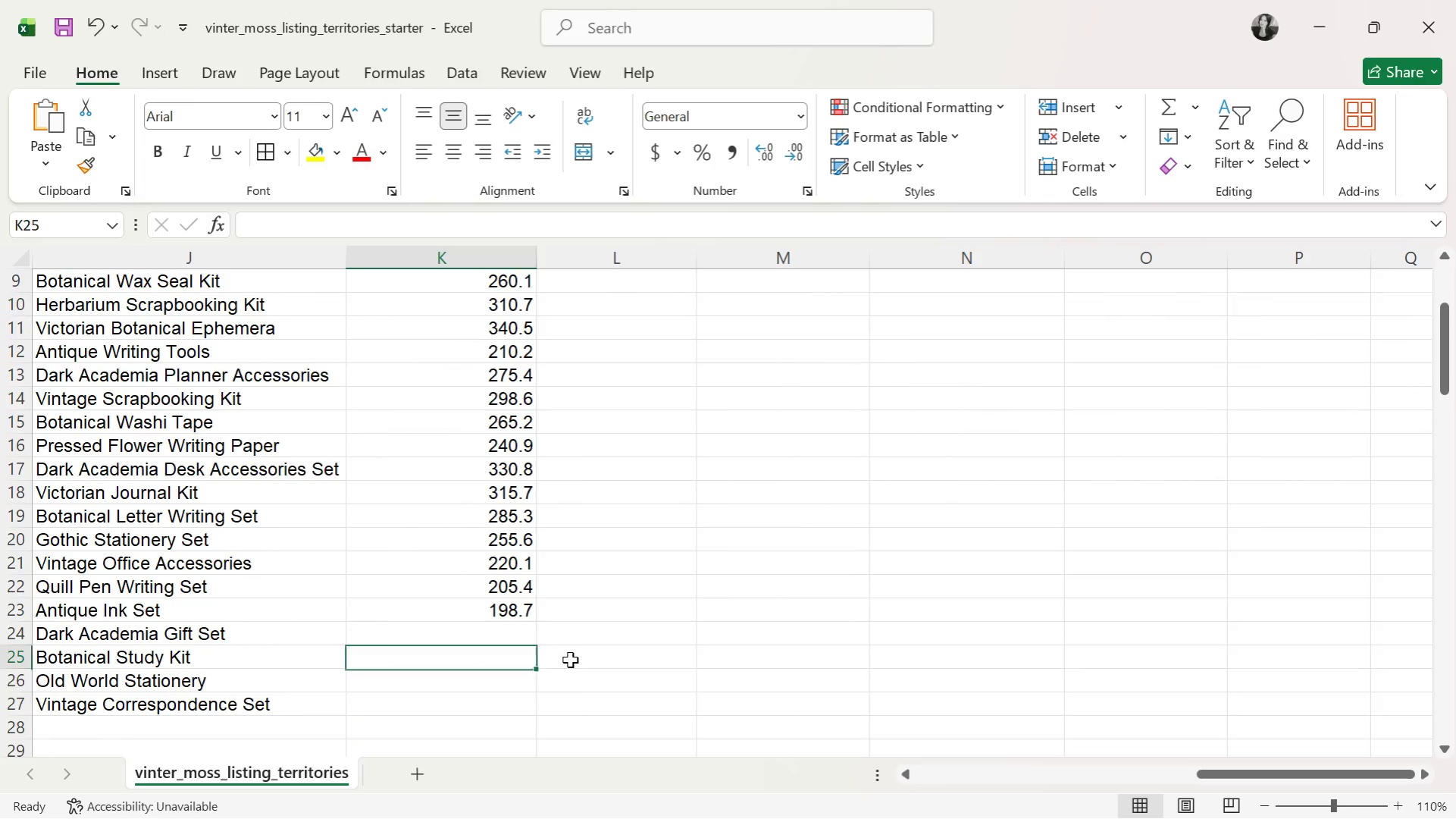 
key(ArrowUp)
 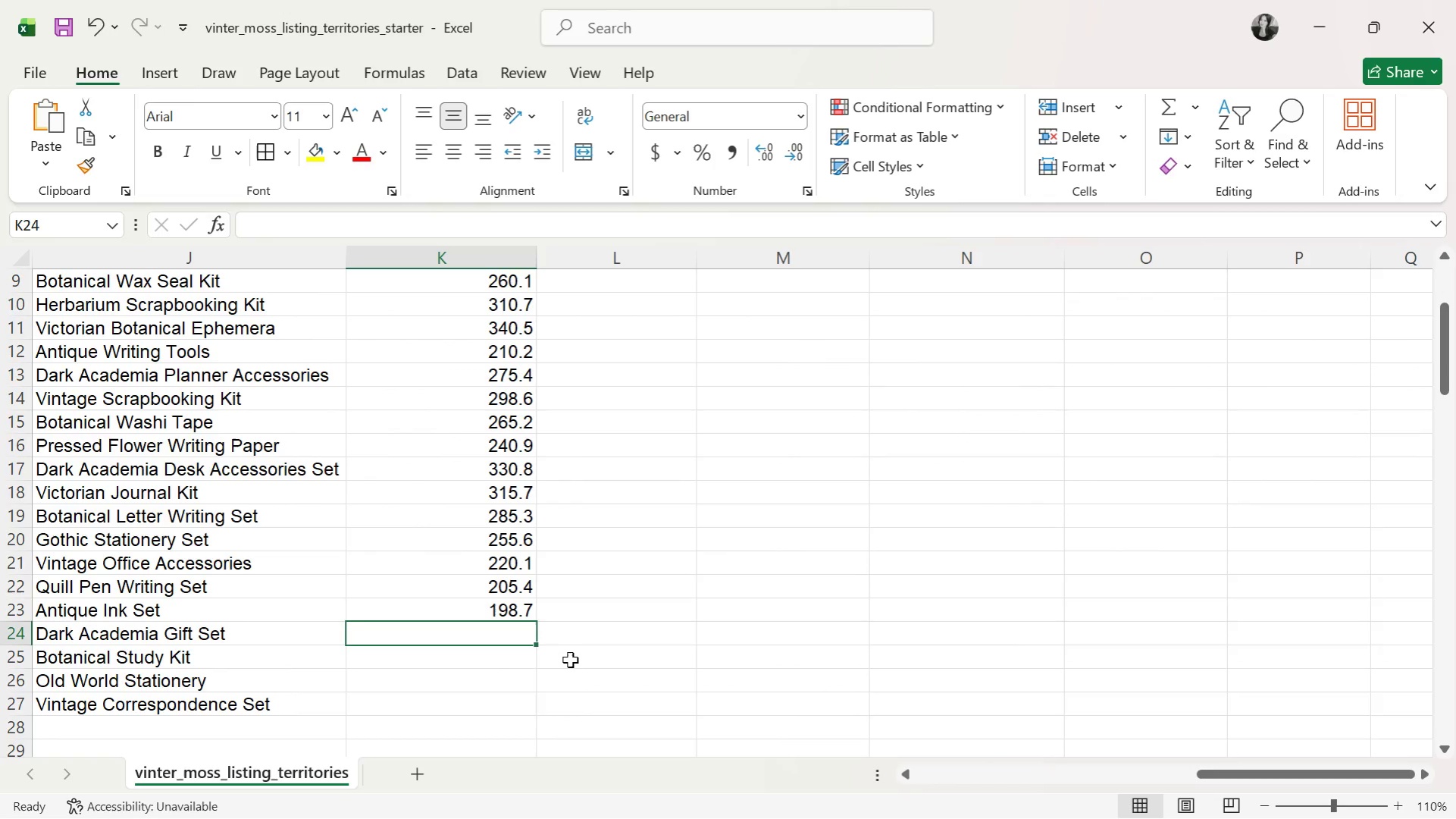 
wait(14.03)
 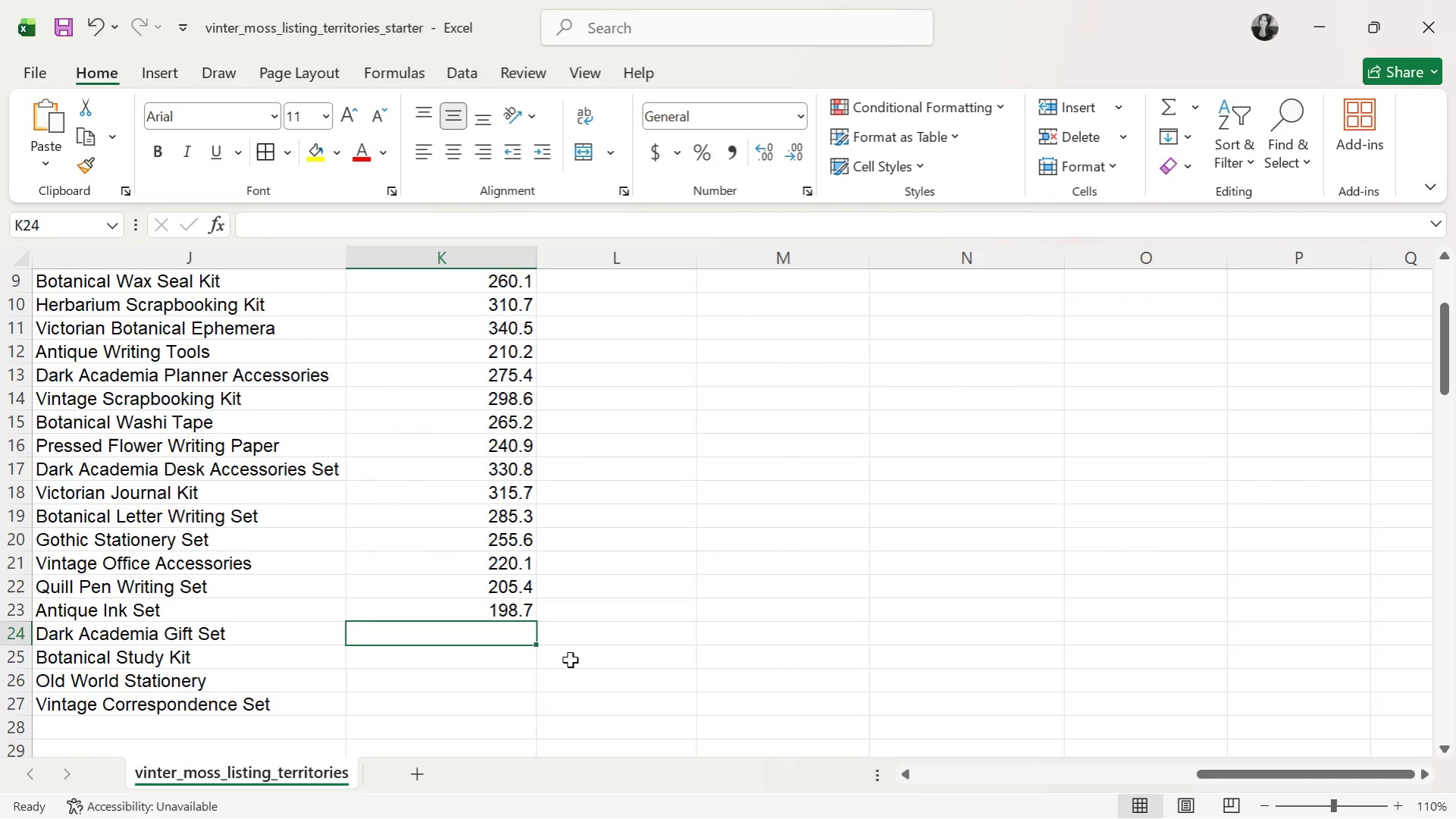 
type(310.2)
 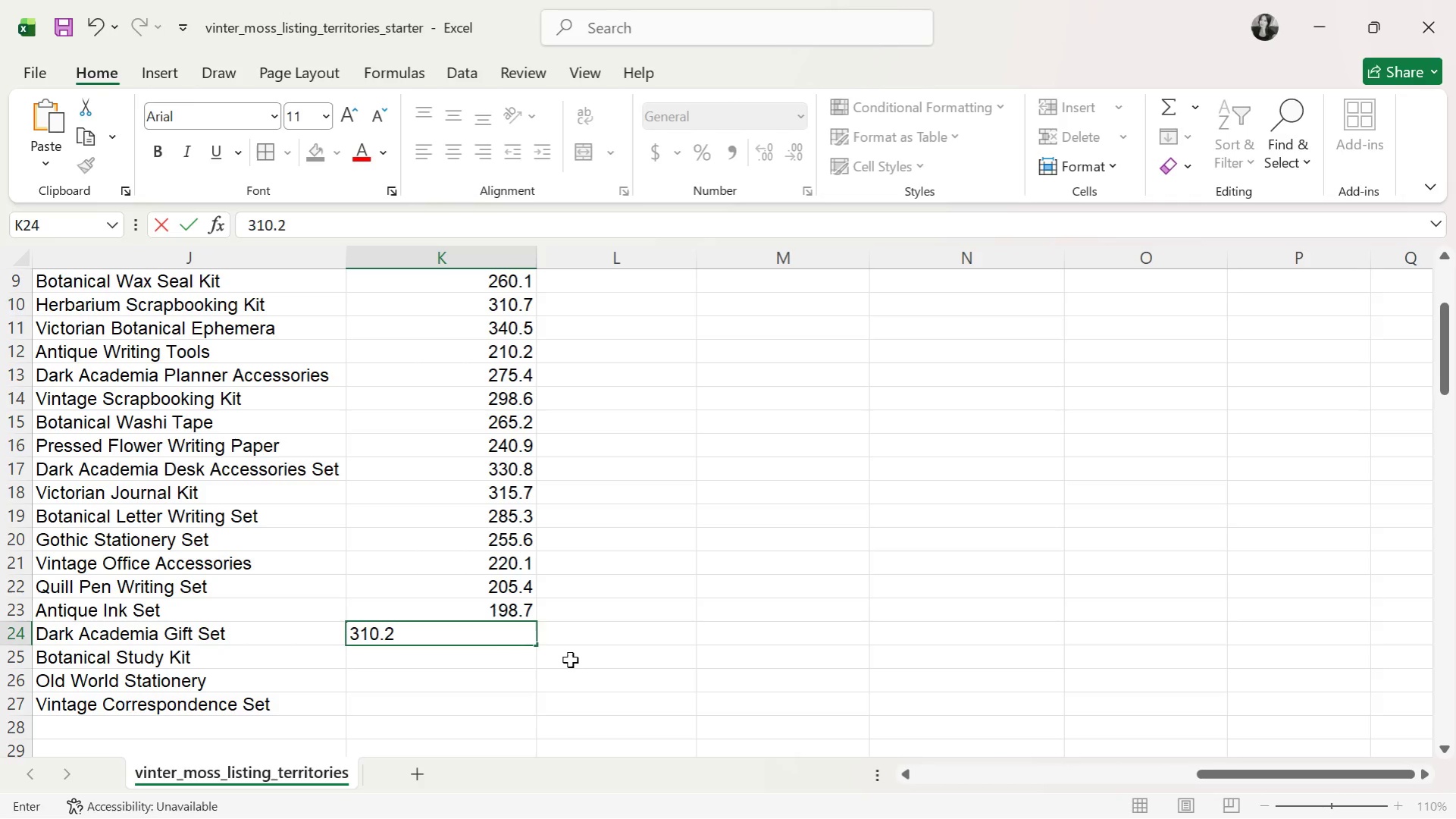 
key(Enter)
 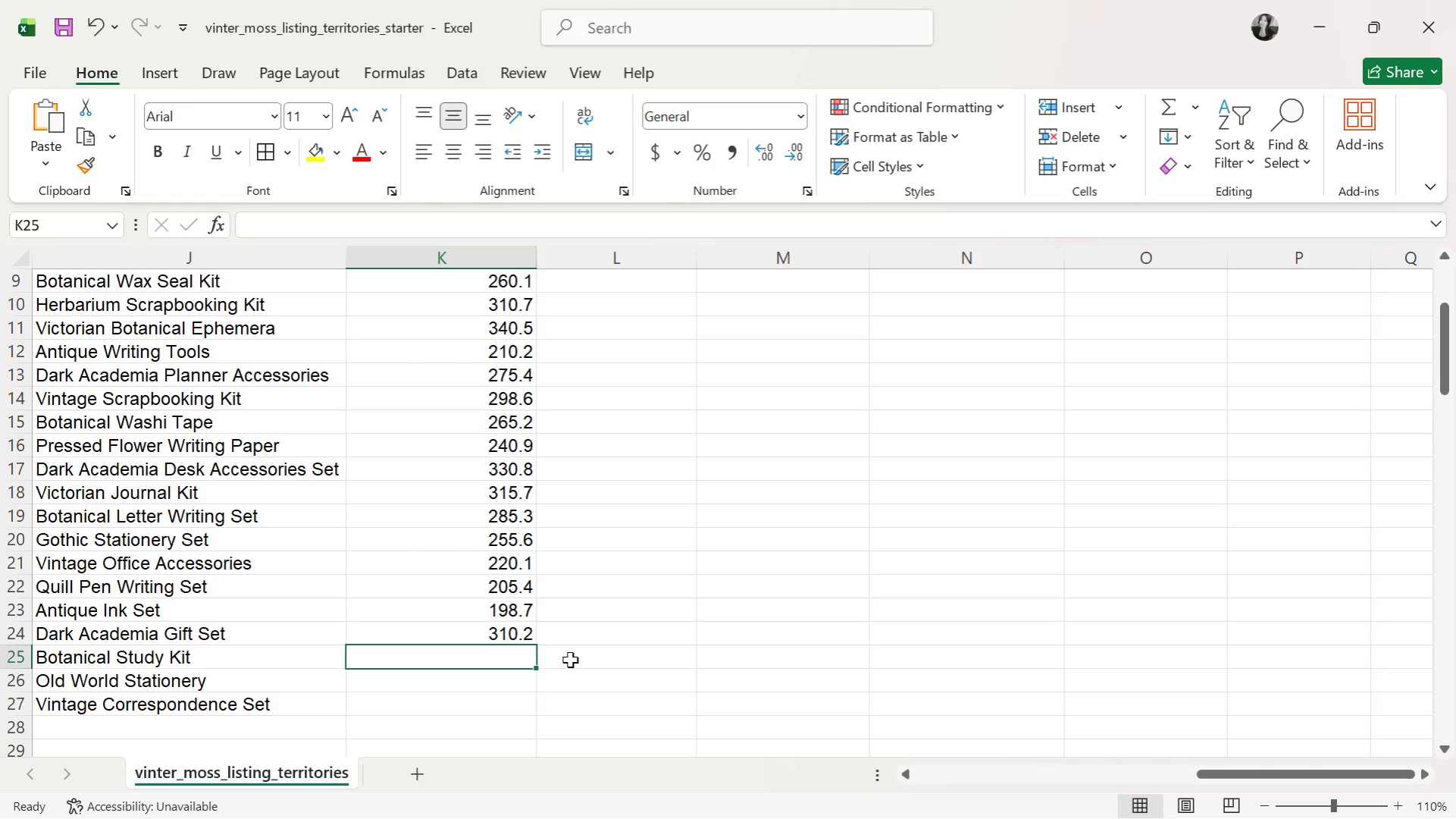 
wait(10.84)
 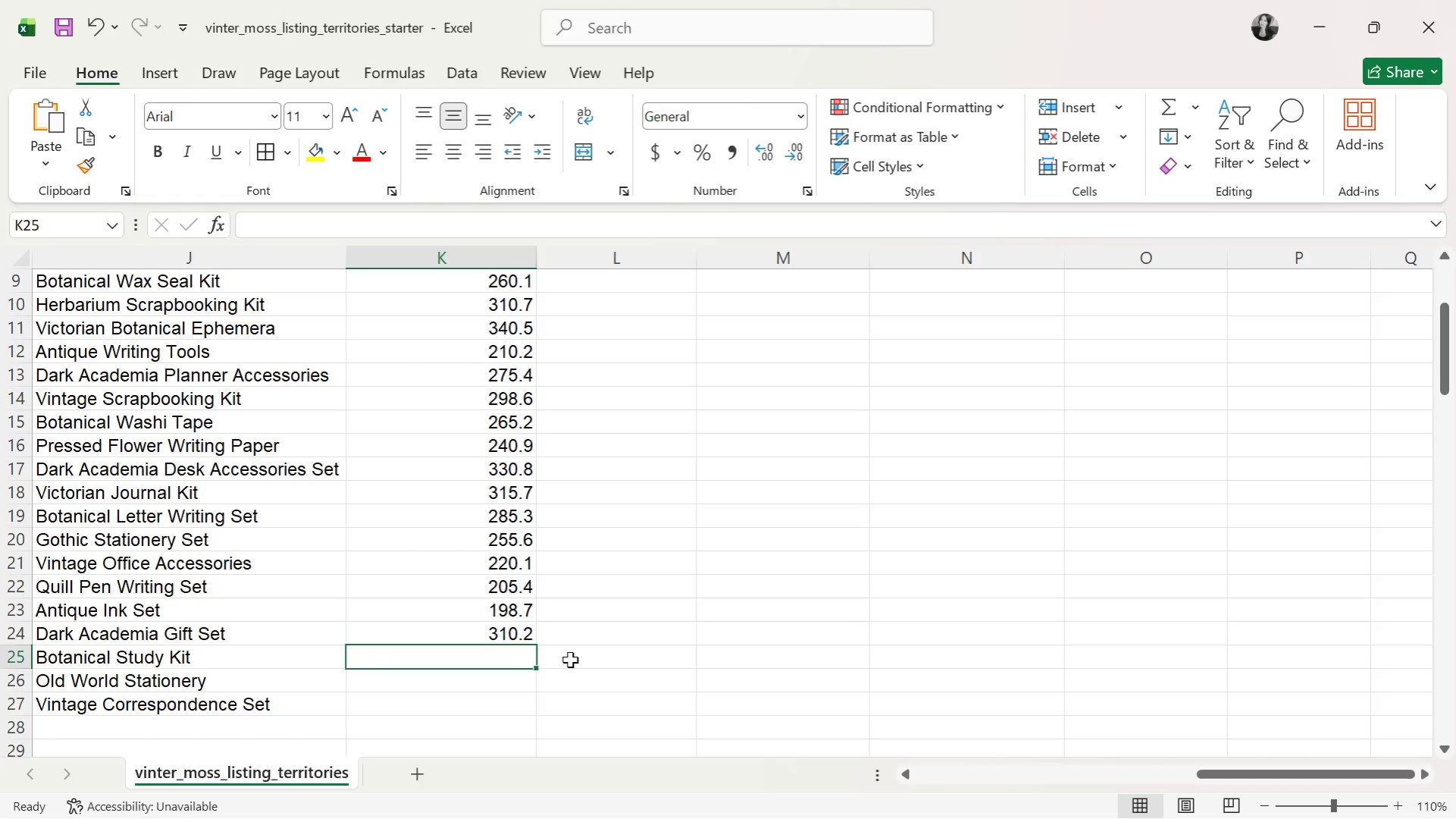 
type(275.9)
 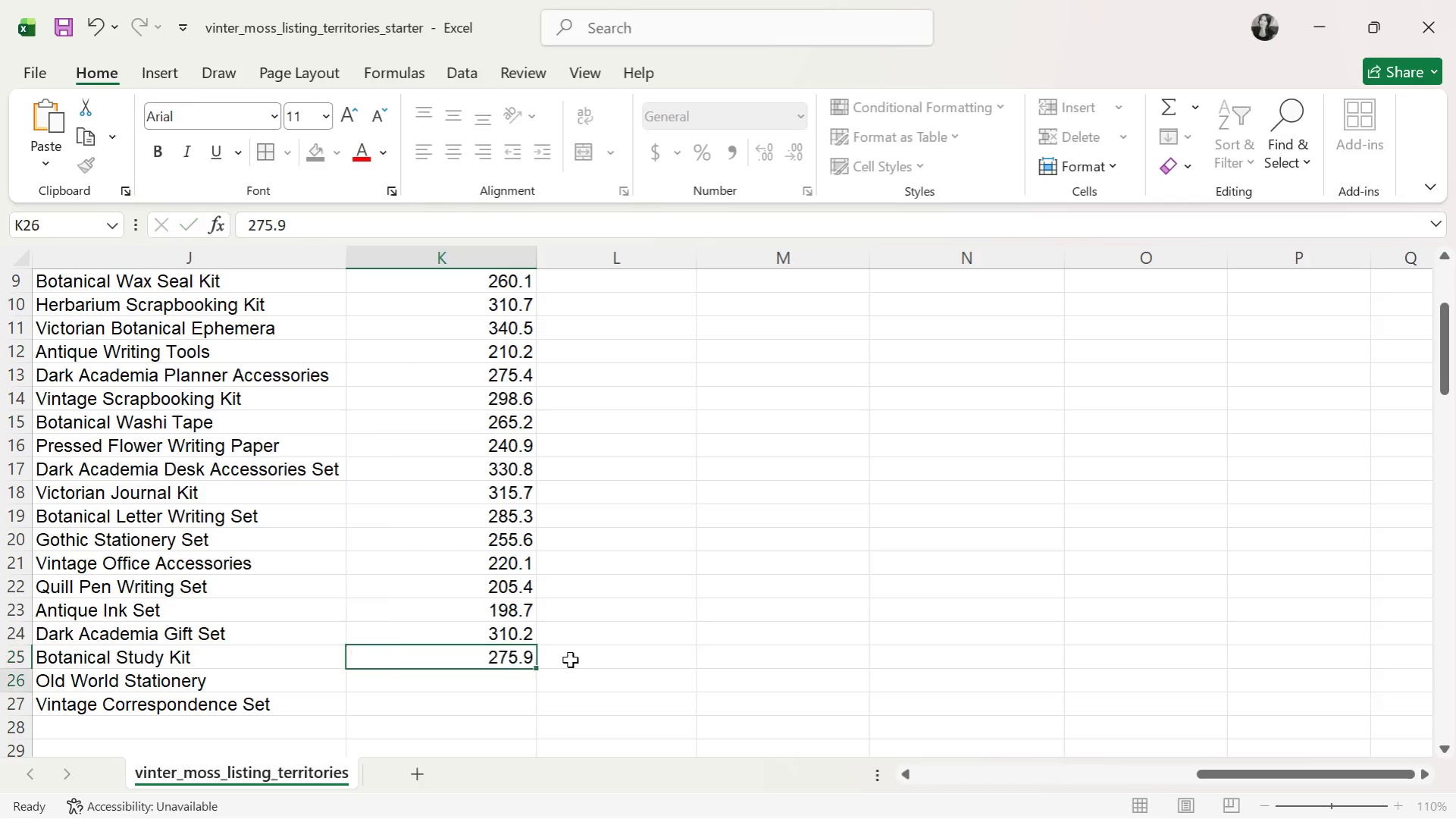 
key(Enter)
 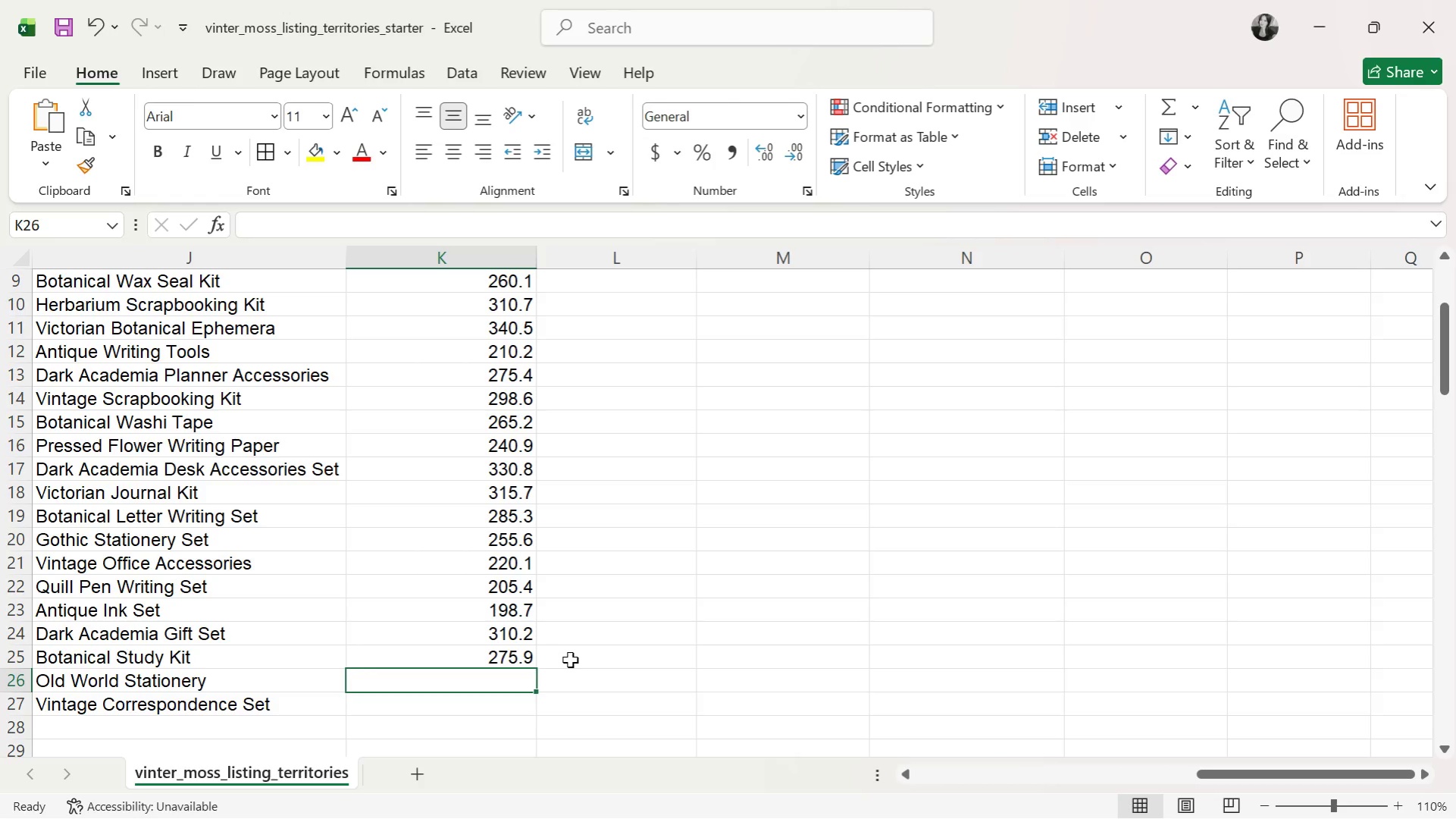 
wait(14.62)
 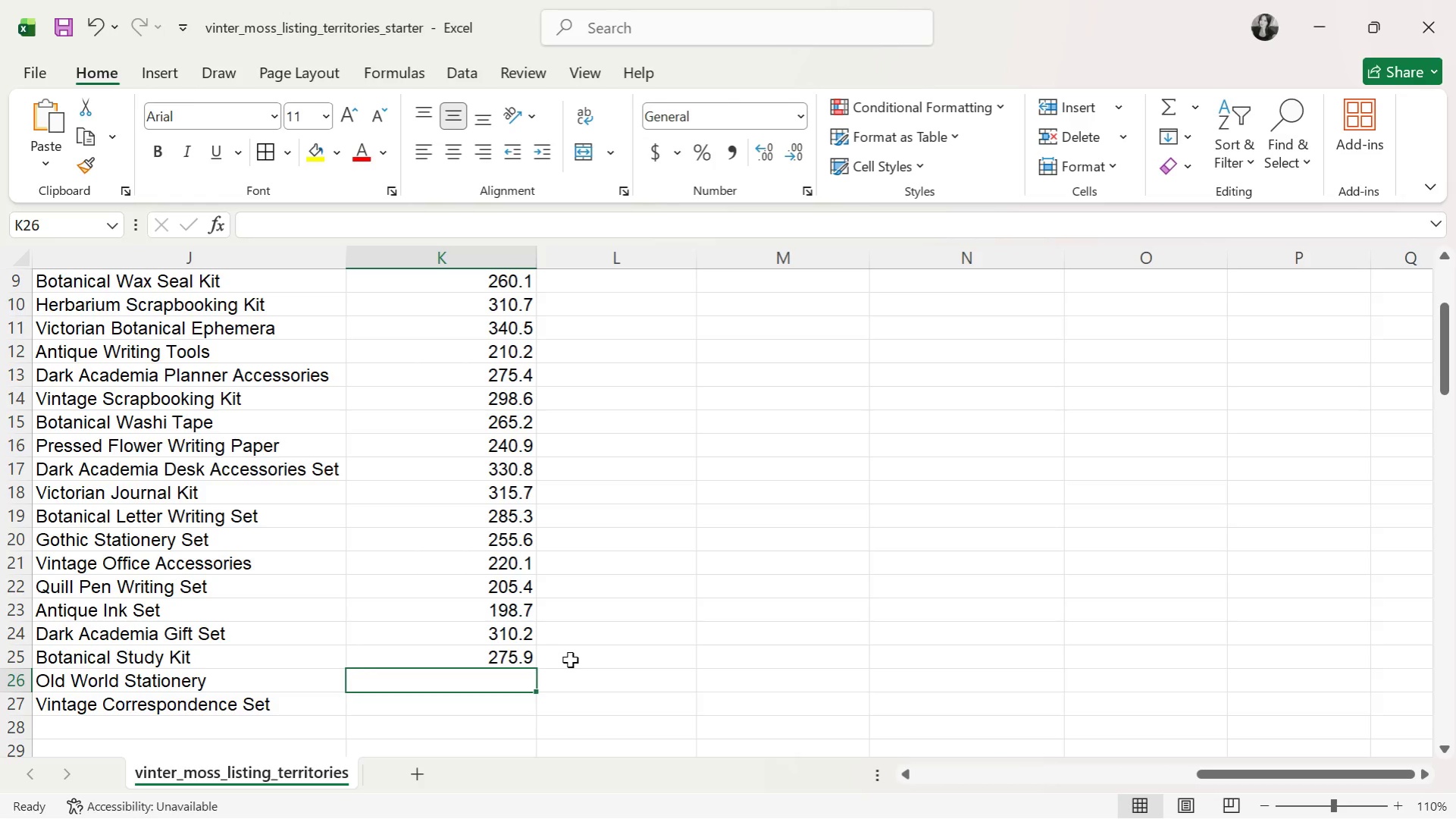 
type(260.5)
 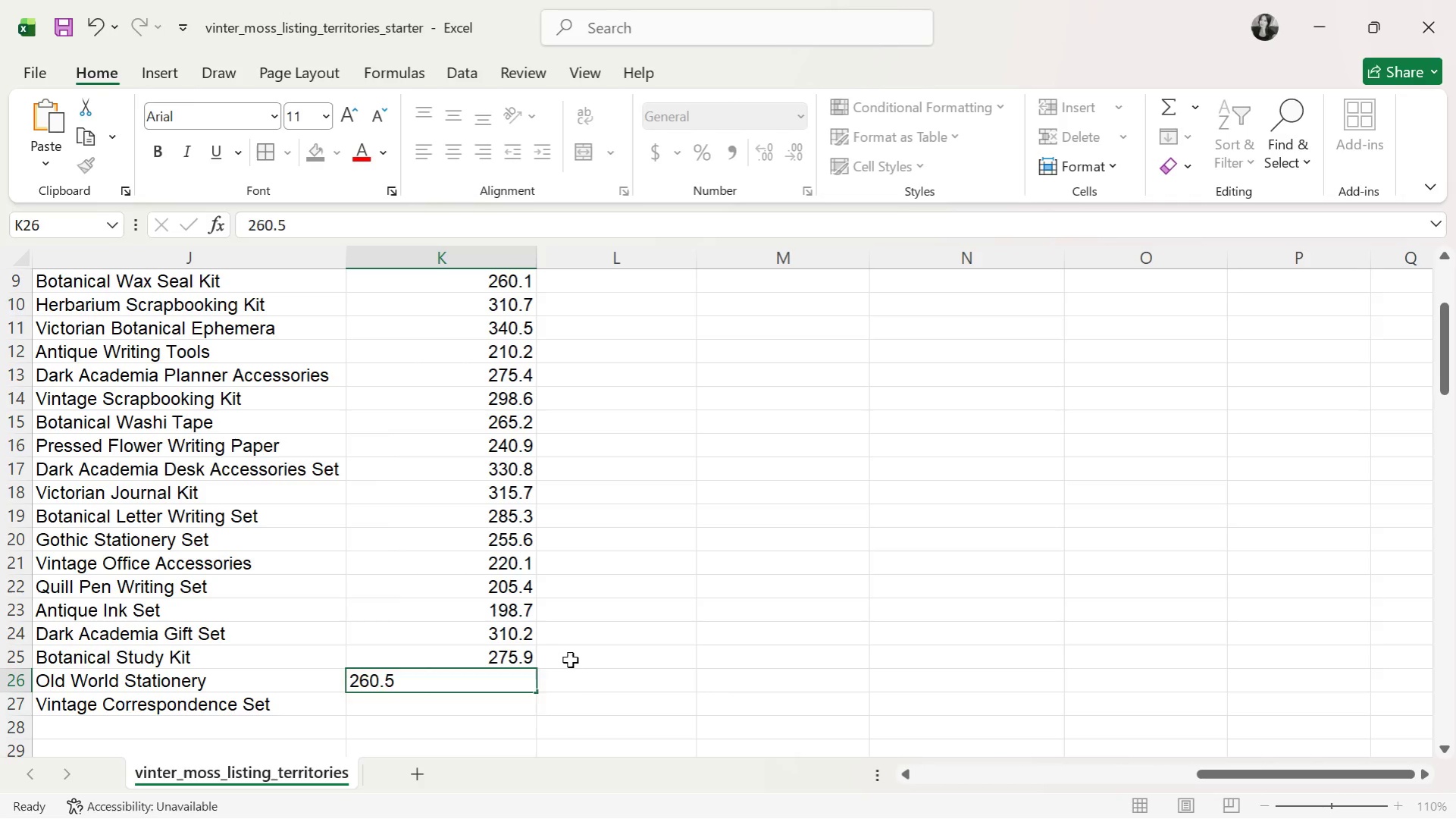 
key(ArrowDown)
 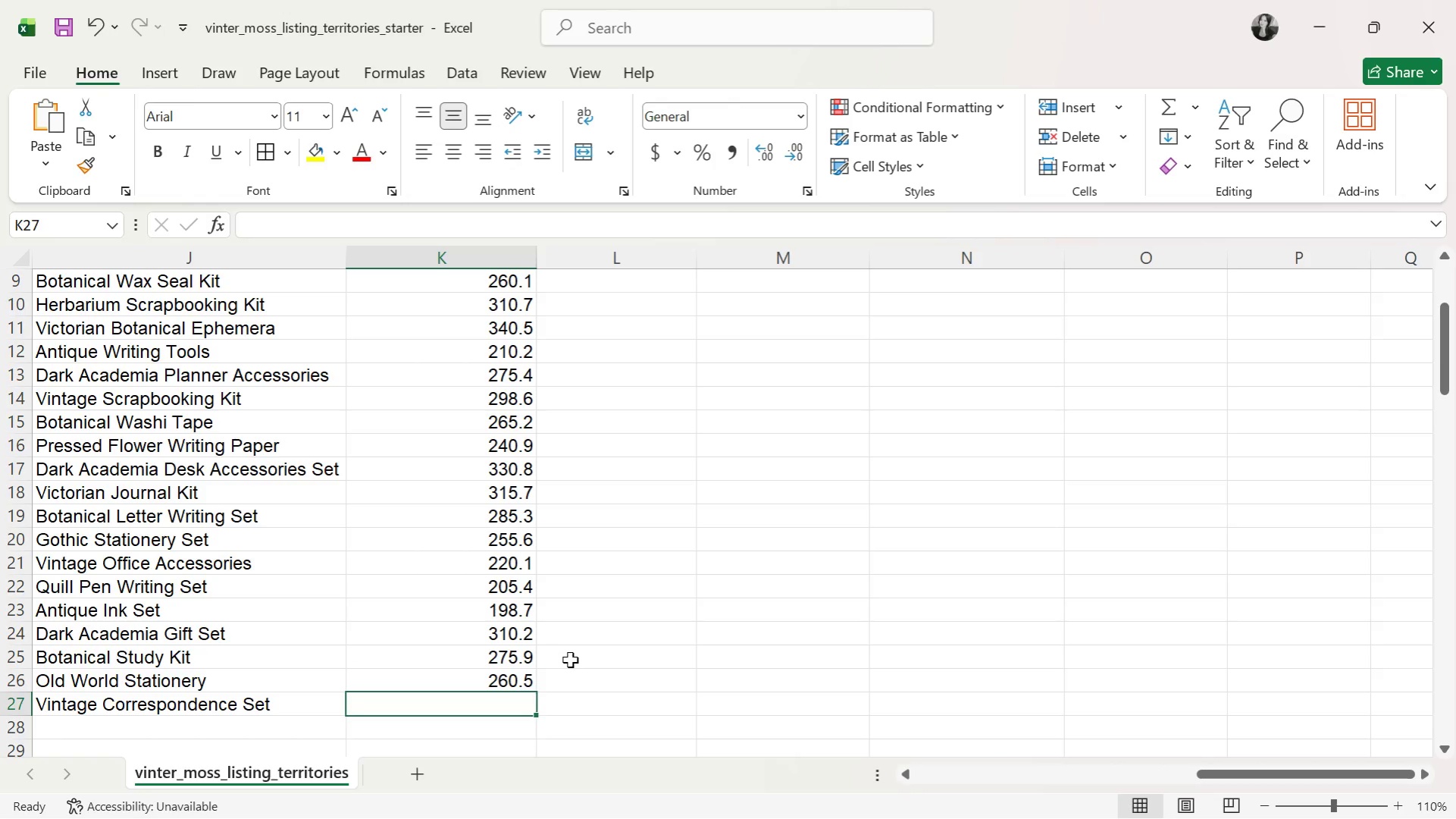 
wait(5.61)
 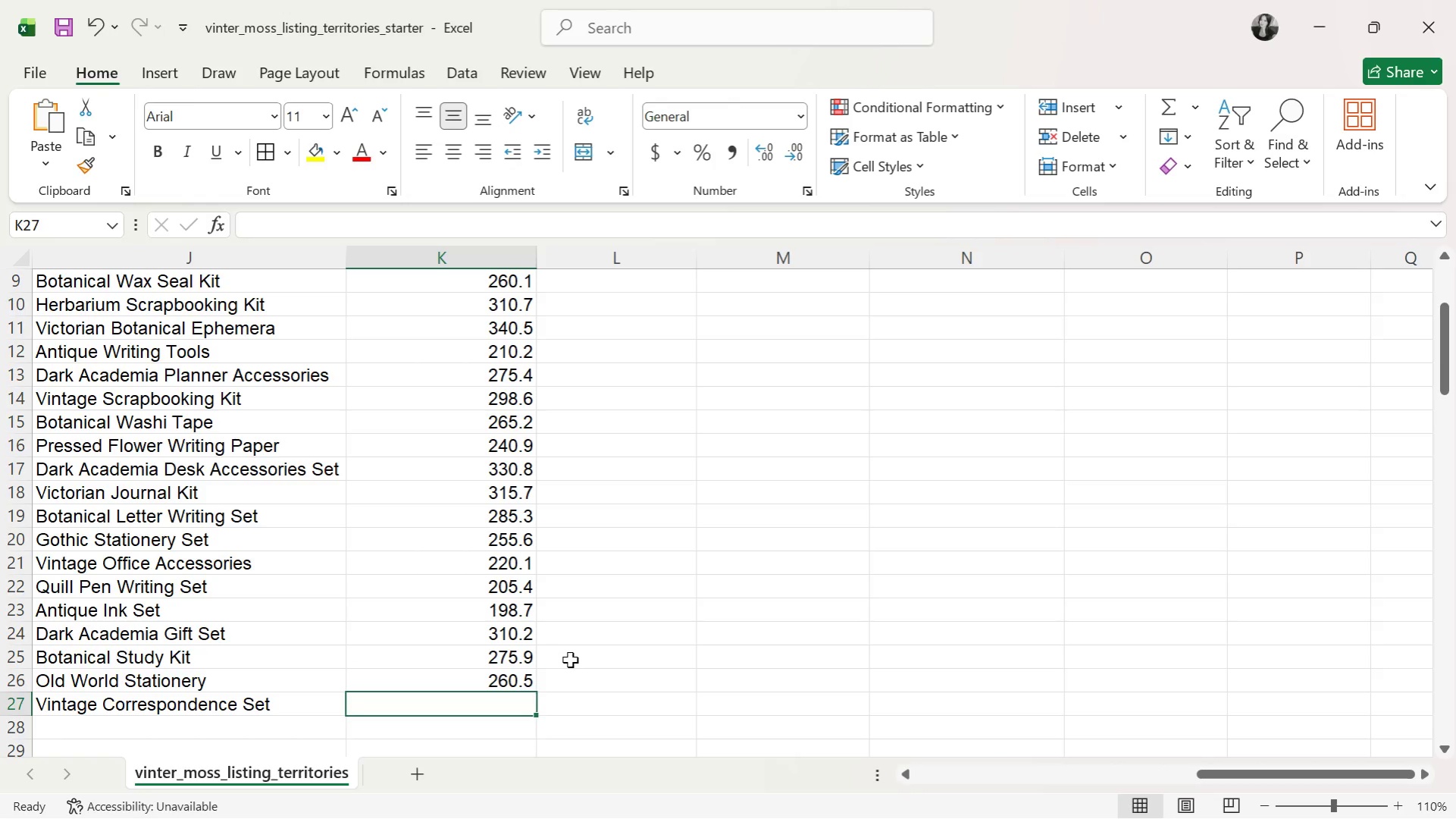 
type(245.8)
 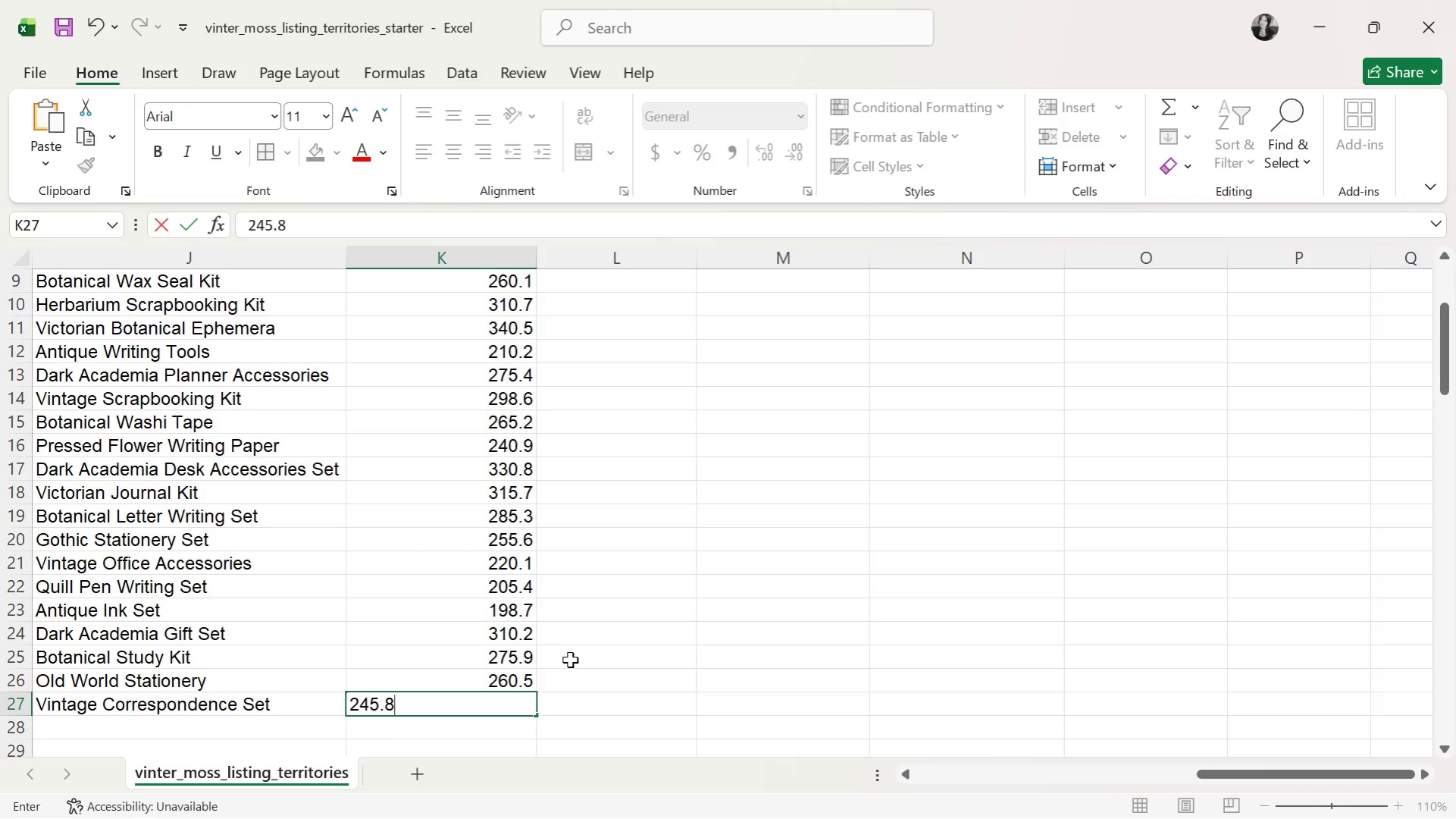 
key(Enter)
 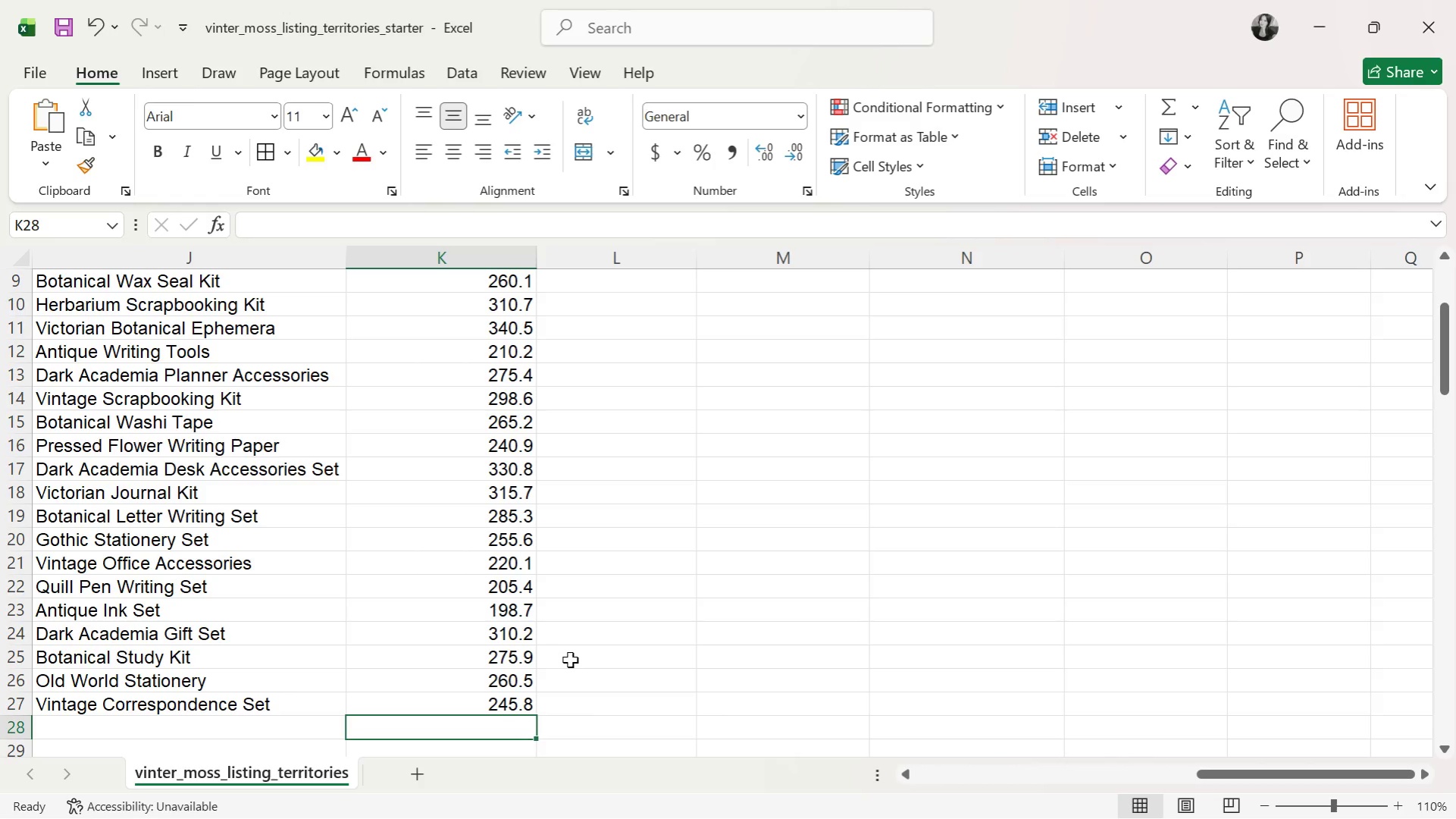 
scroll: coordinate [604, 611], scroll_direction: up, amount: 11.0
 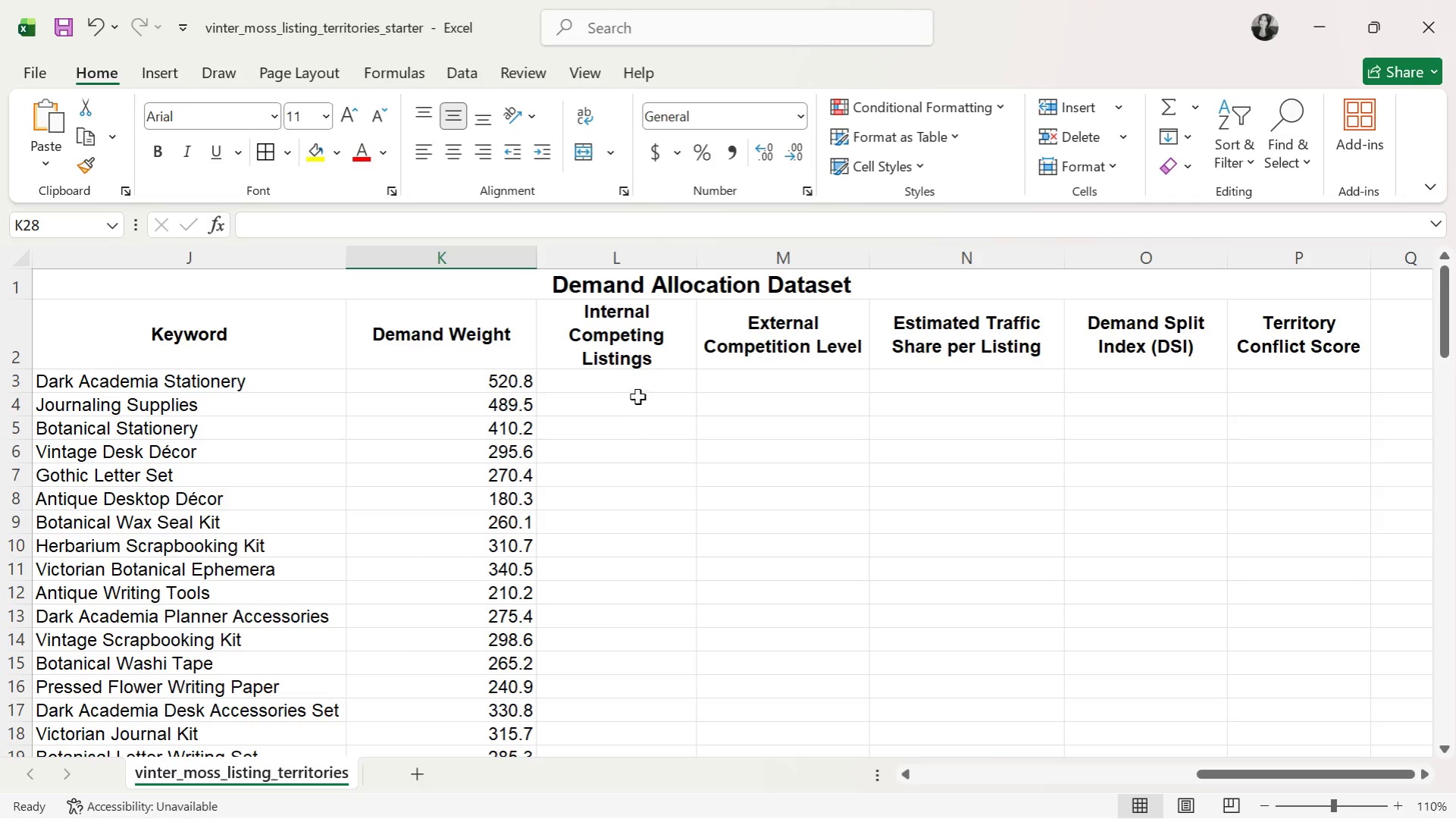 
left_click([640, 380])
 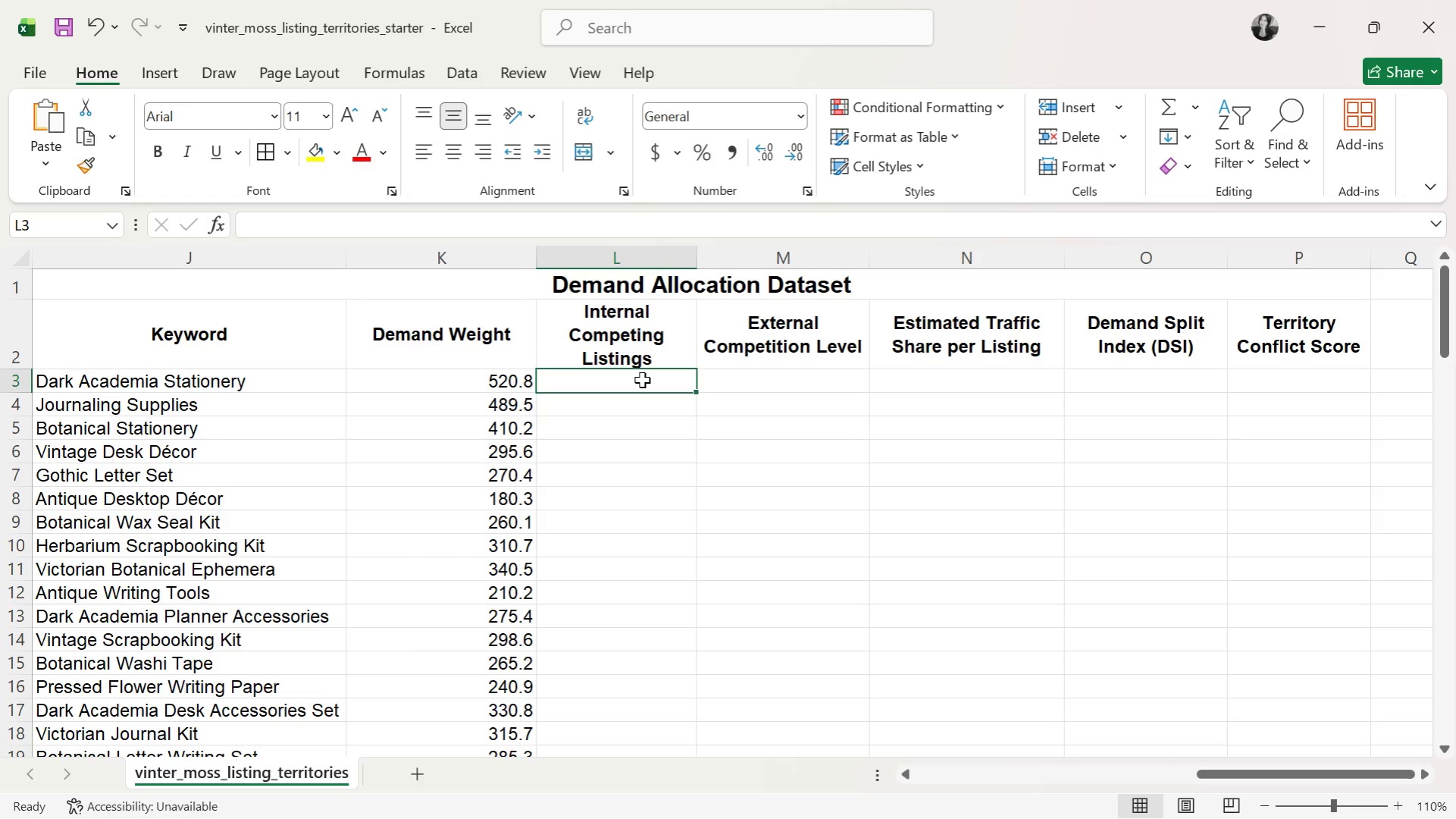 
wait(7.91)
 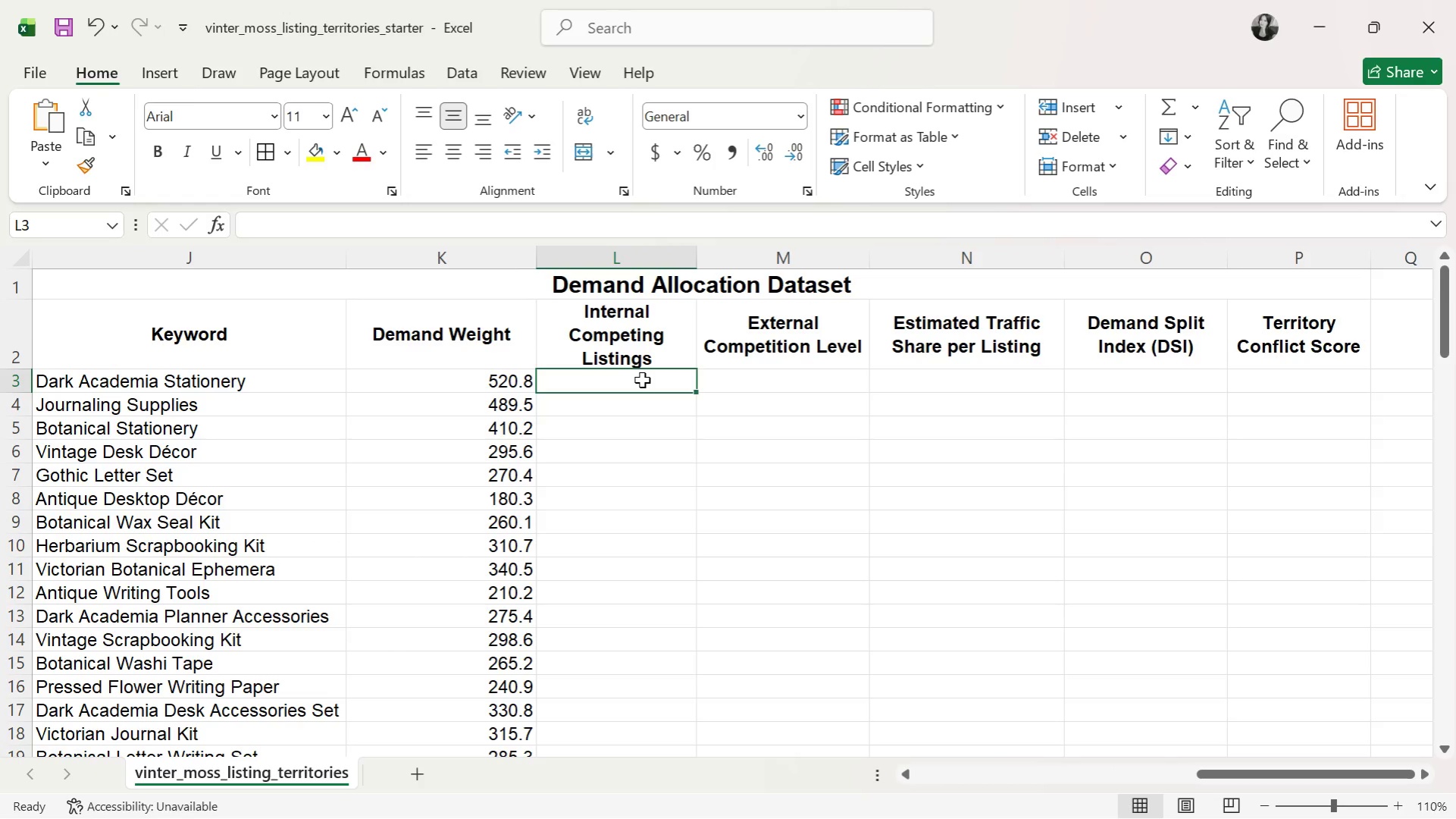 
key(Alt+AltLeft)
 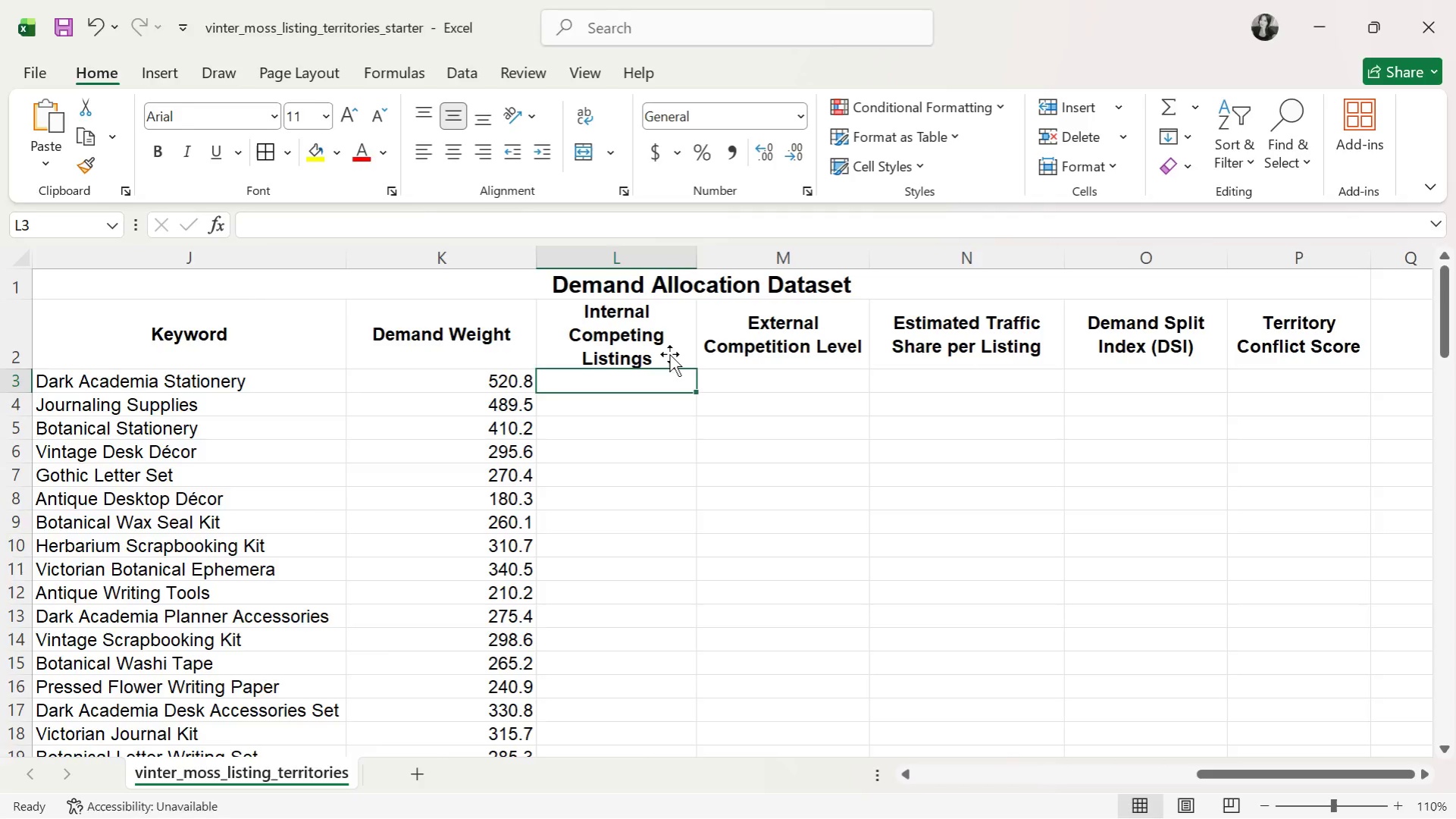 
key(Alt+Tab)